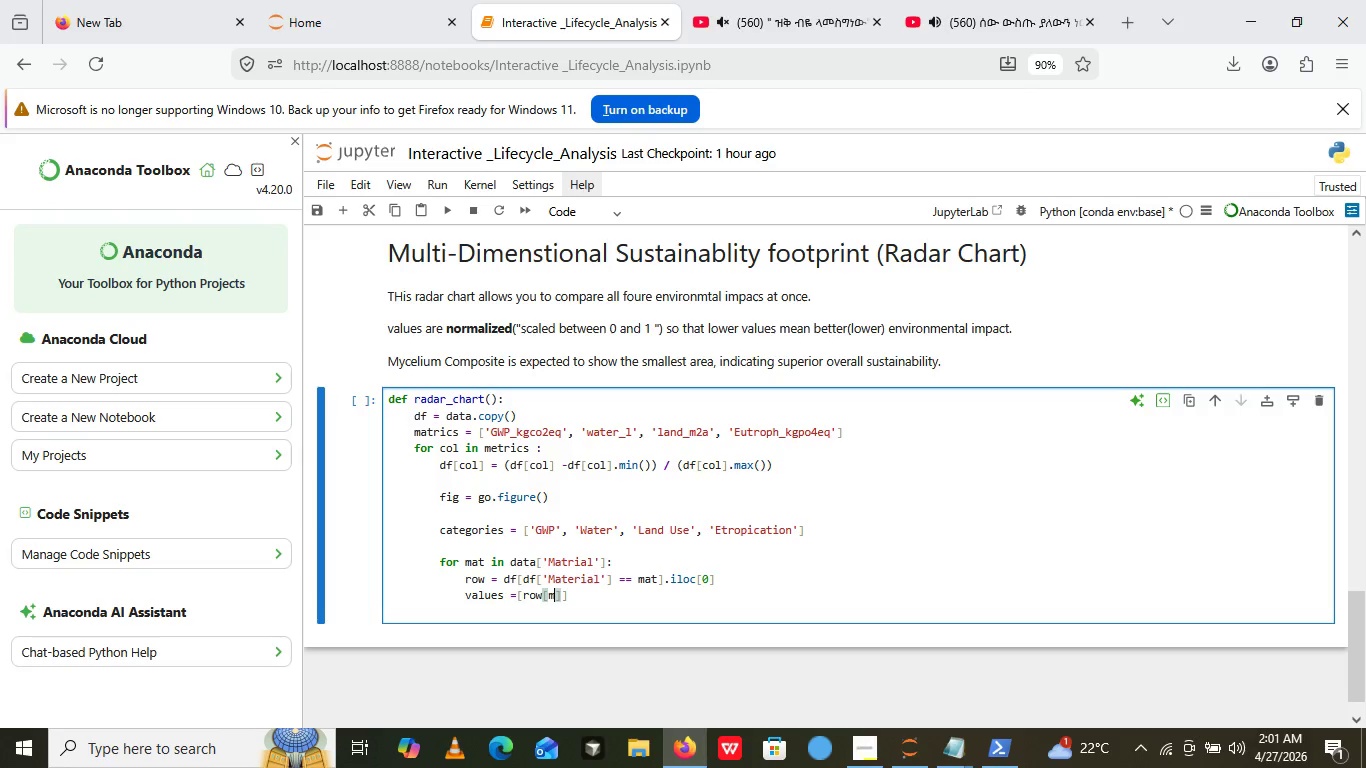 
key(ArrowLeft)
 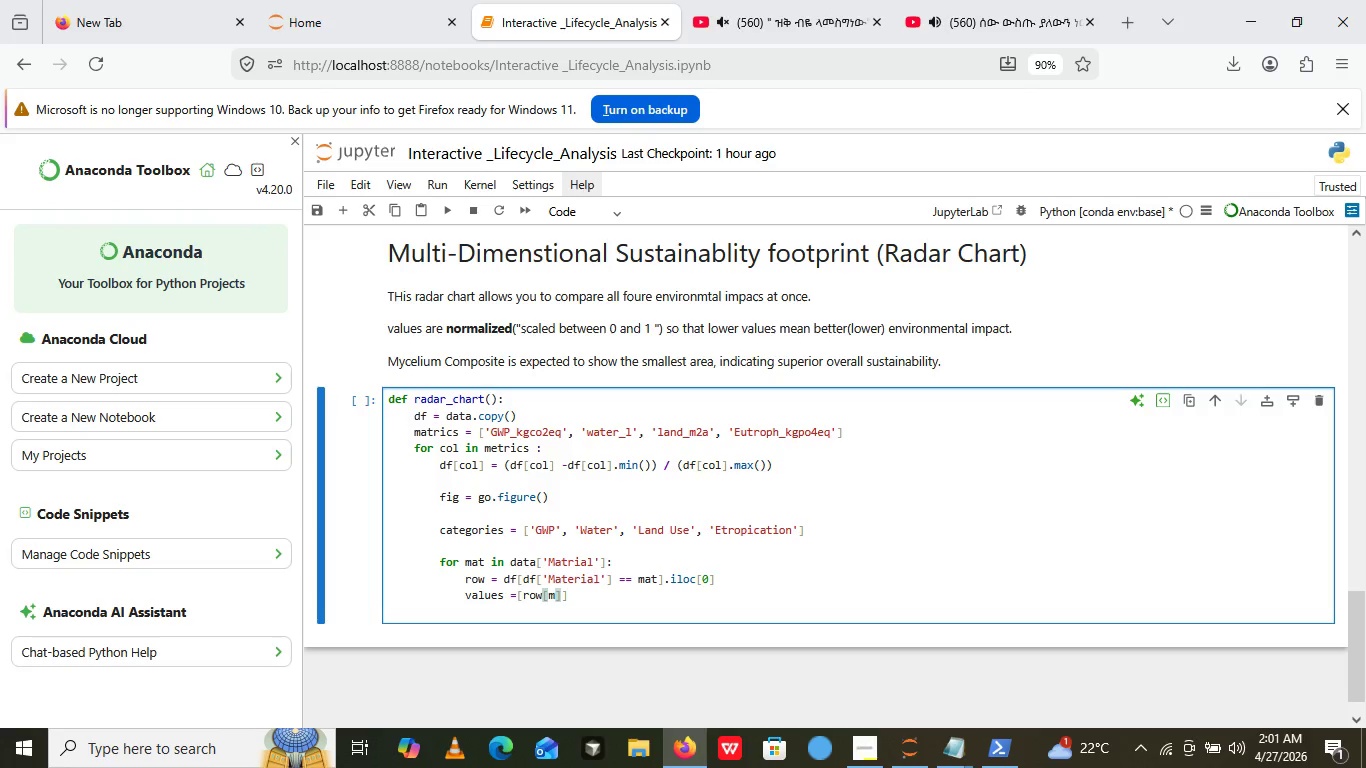 
key(M)
 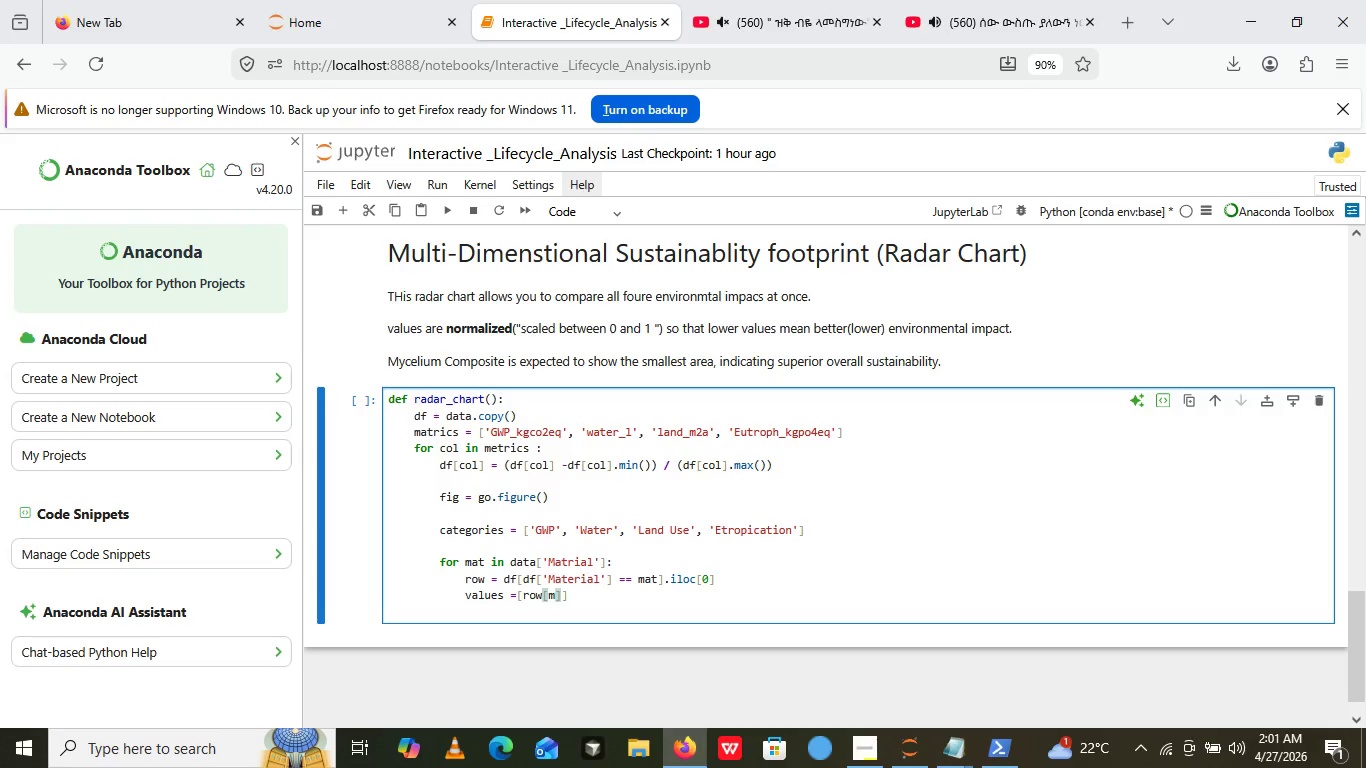 
key(ArrowRight)
 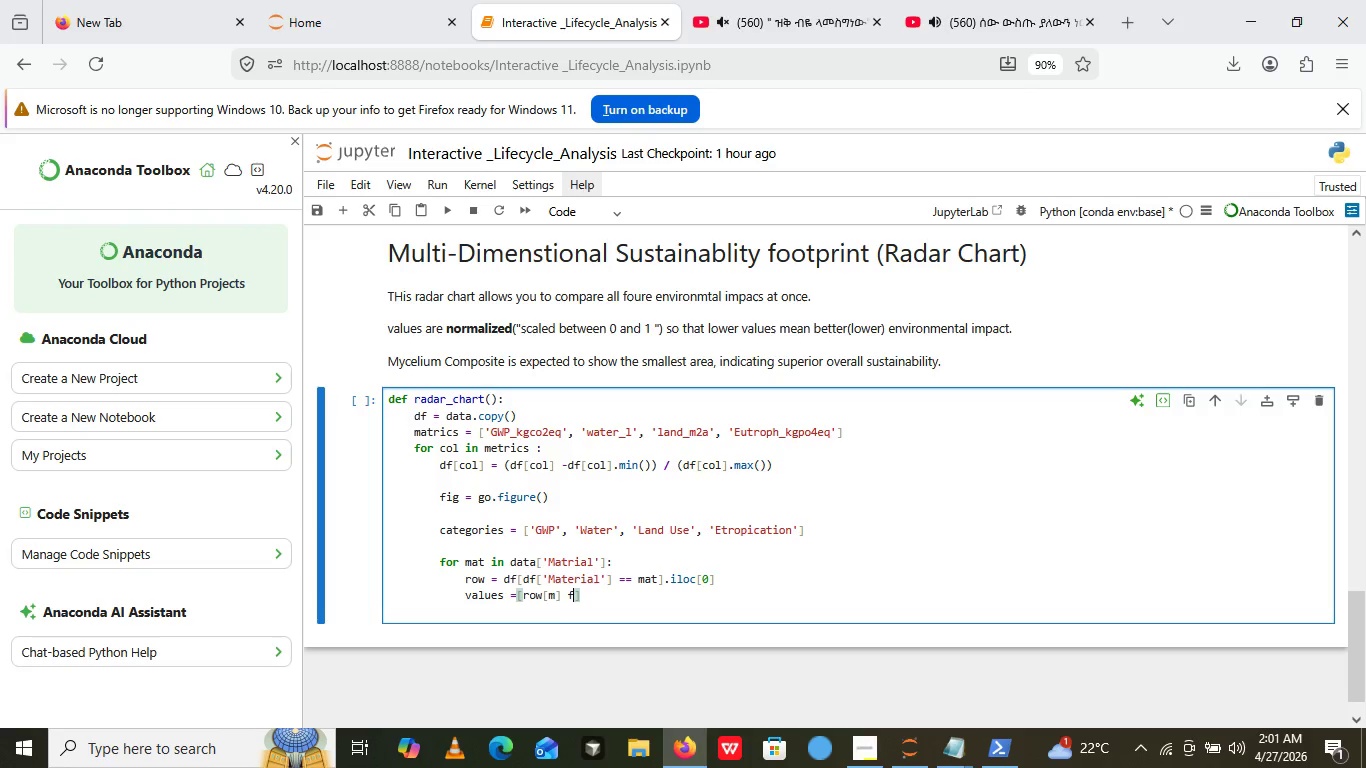 
type( for m in metrics)
 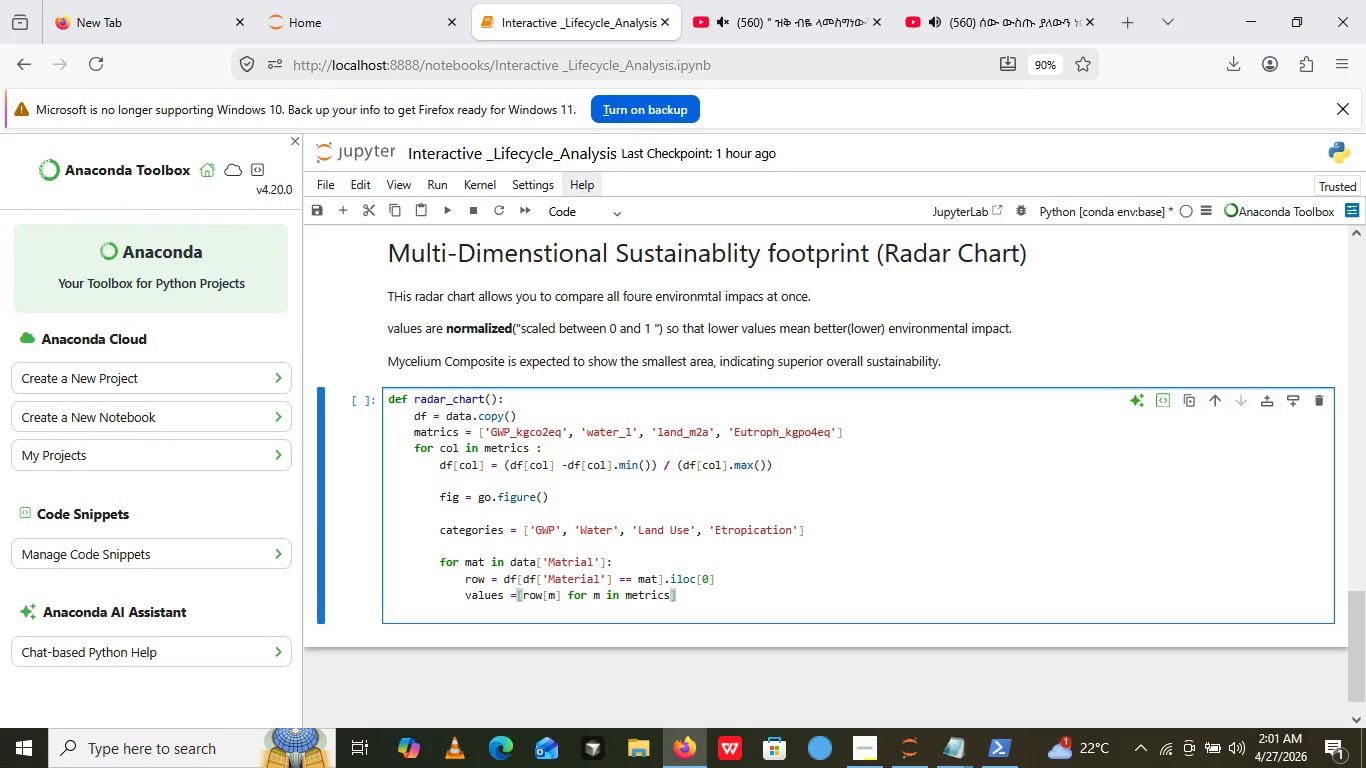 
key(ArrowRight)
 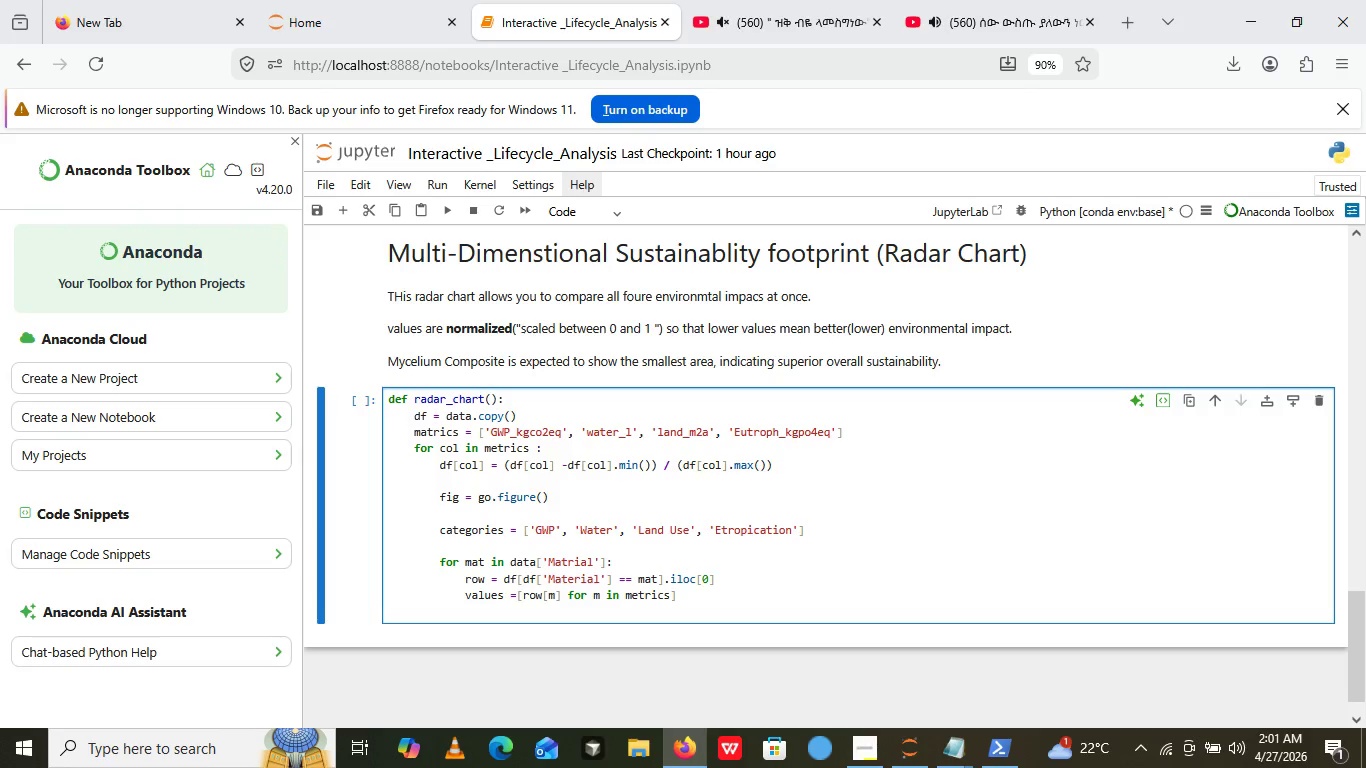 
key(Space)
 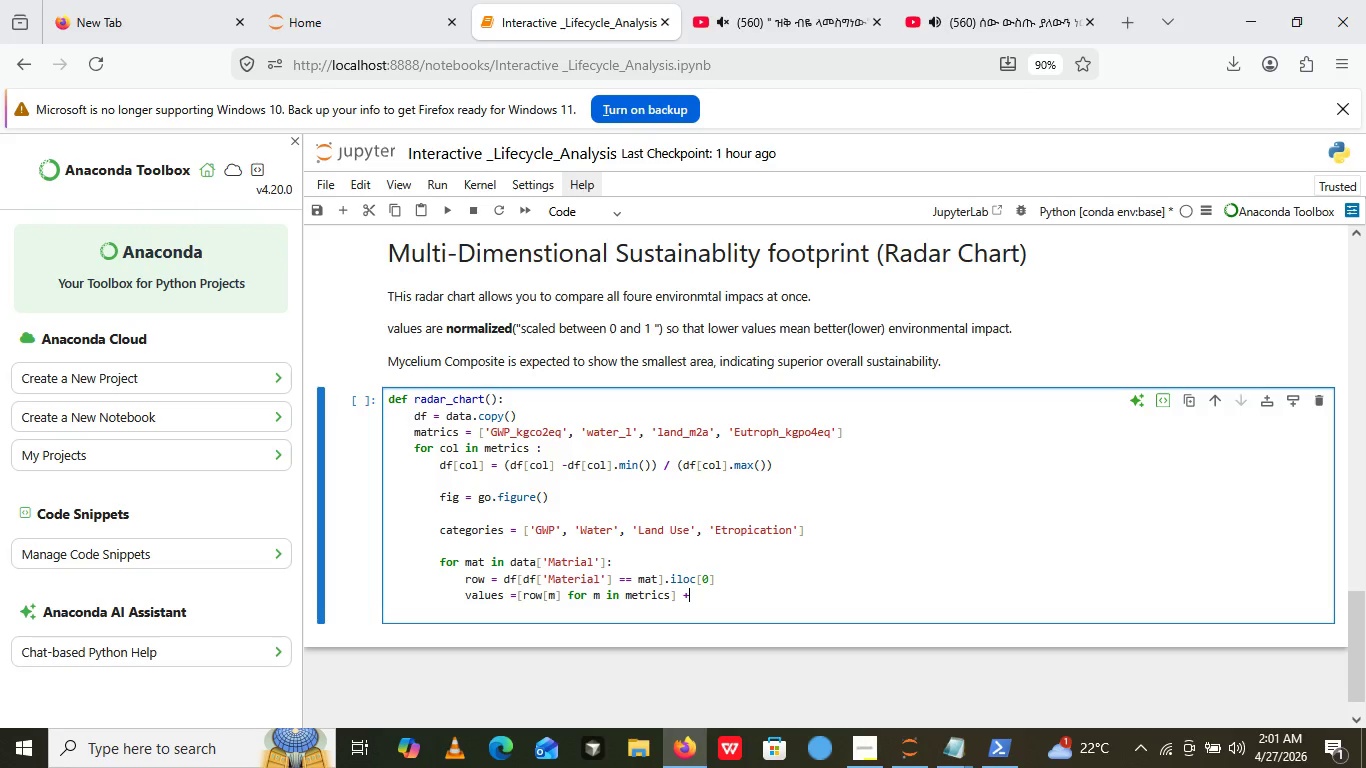 
key(Shift+Equal)
 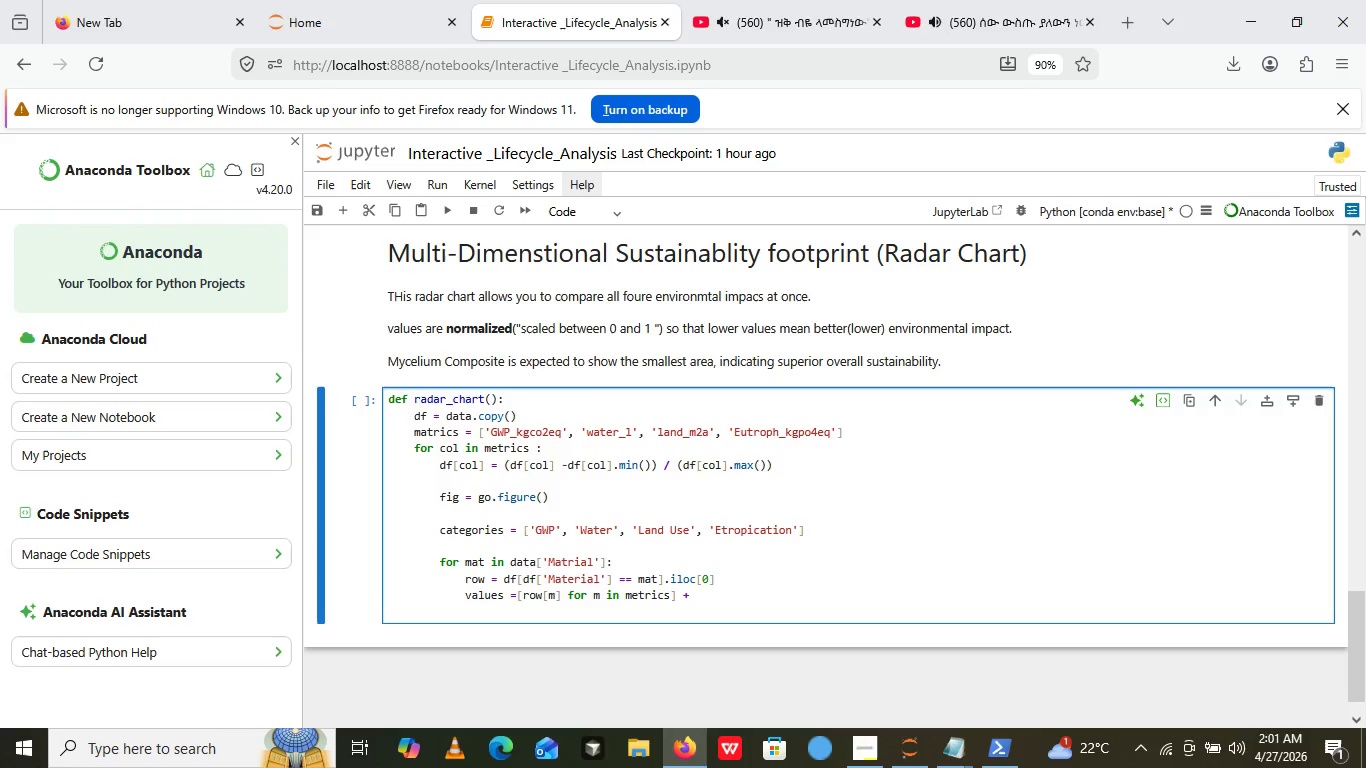 
key(Space)
 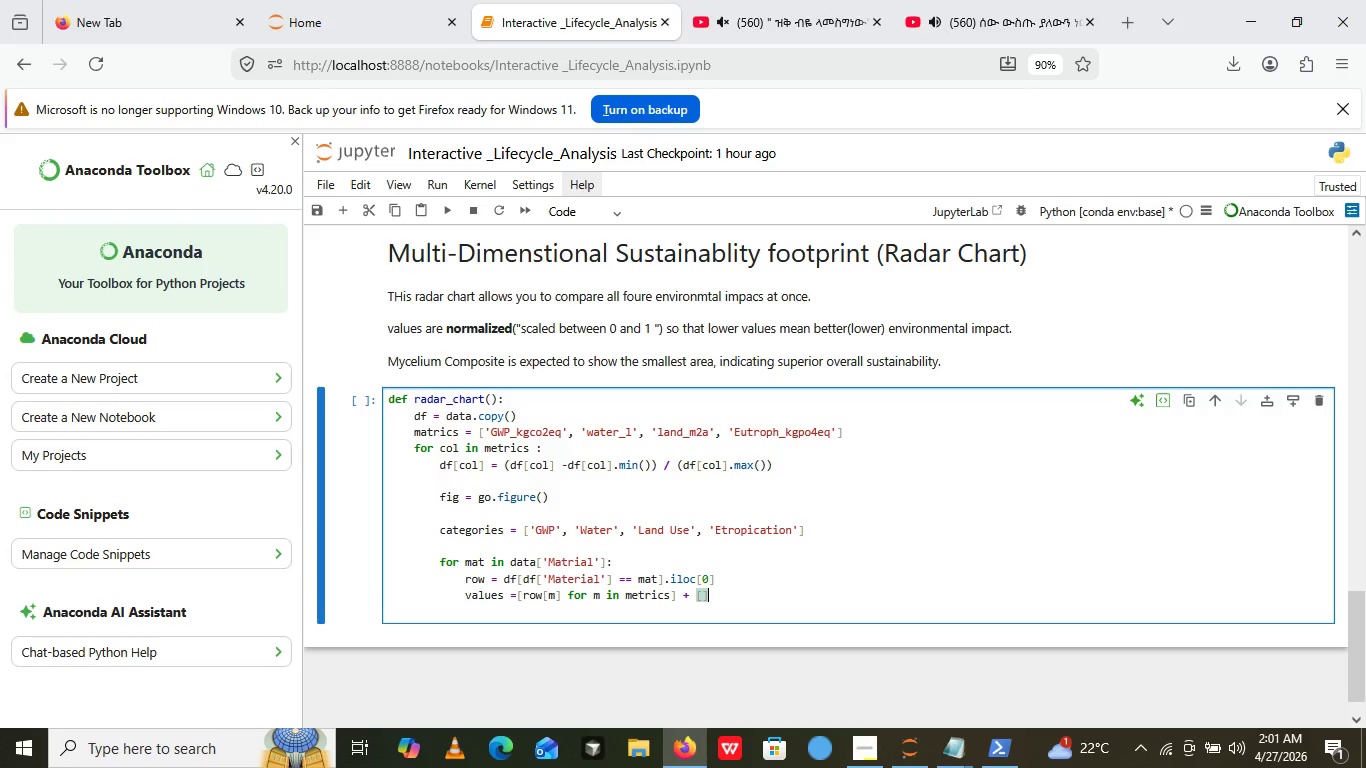 
key(BracketLeft)
 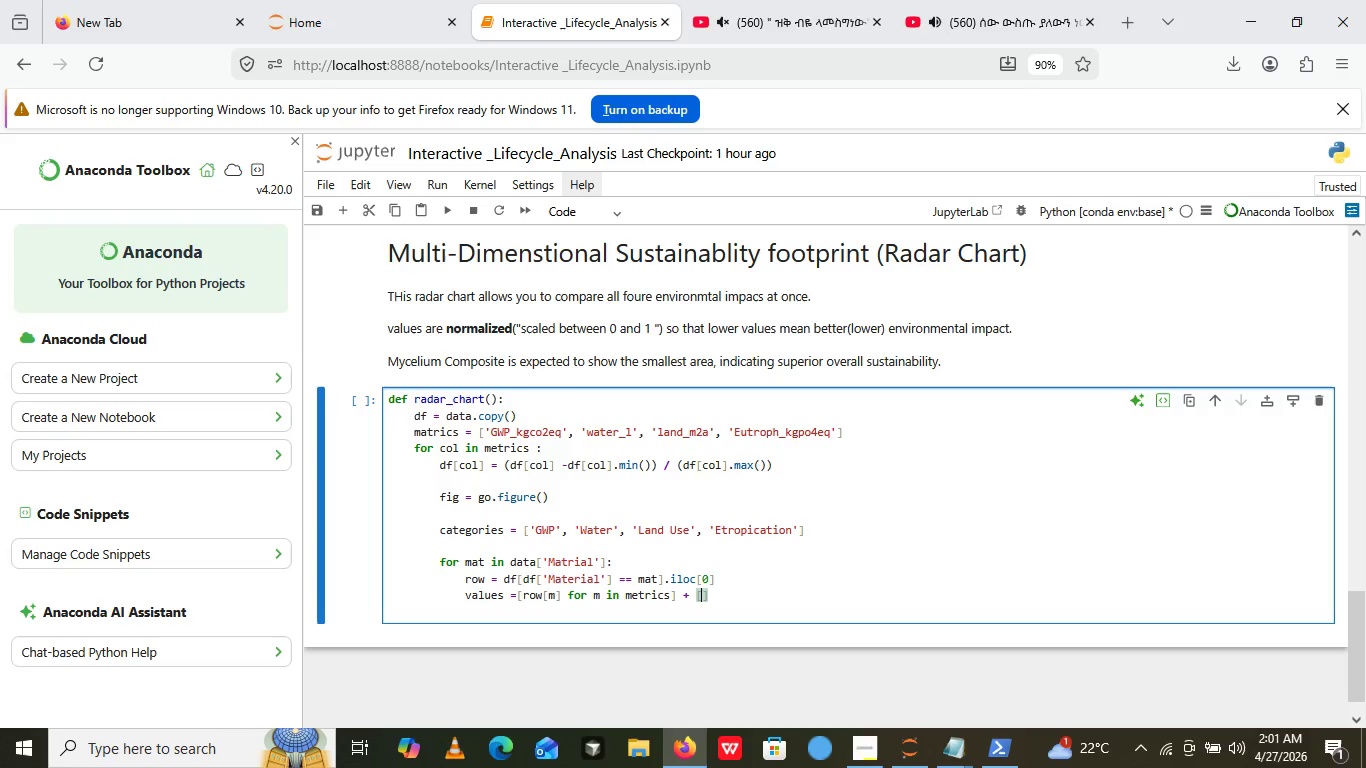 
key(BracketRight)
 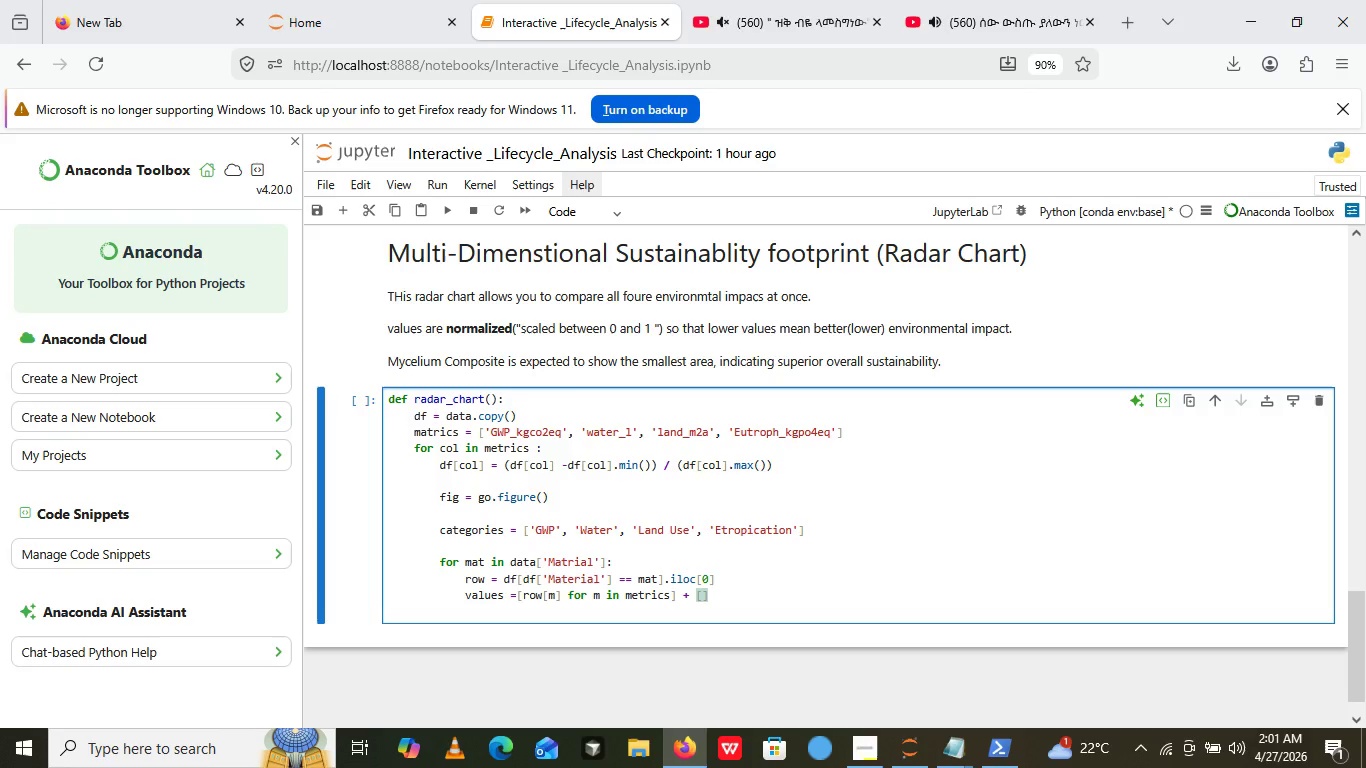 
key(ArrowLeft)
 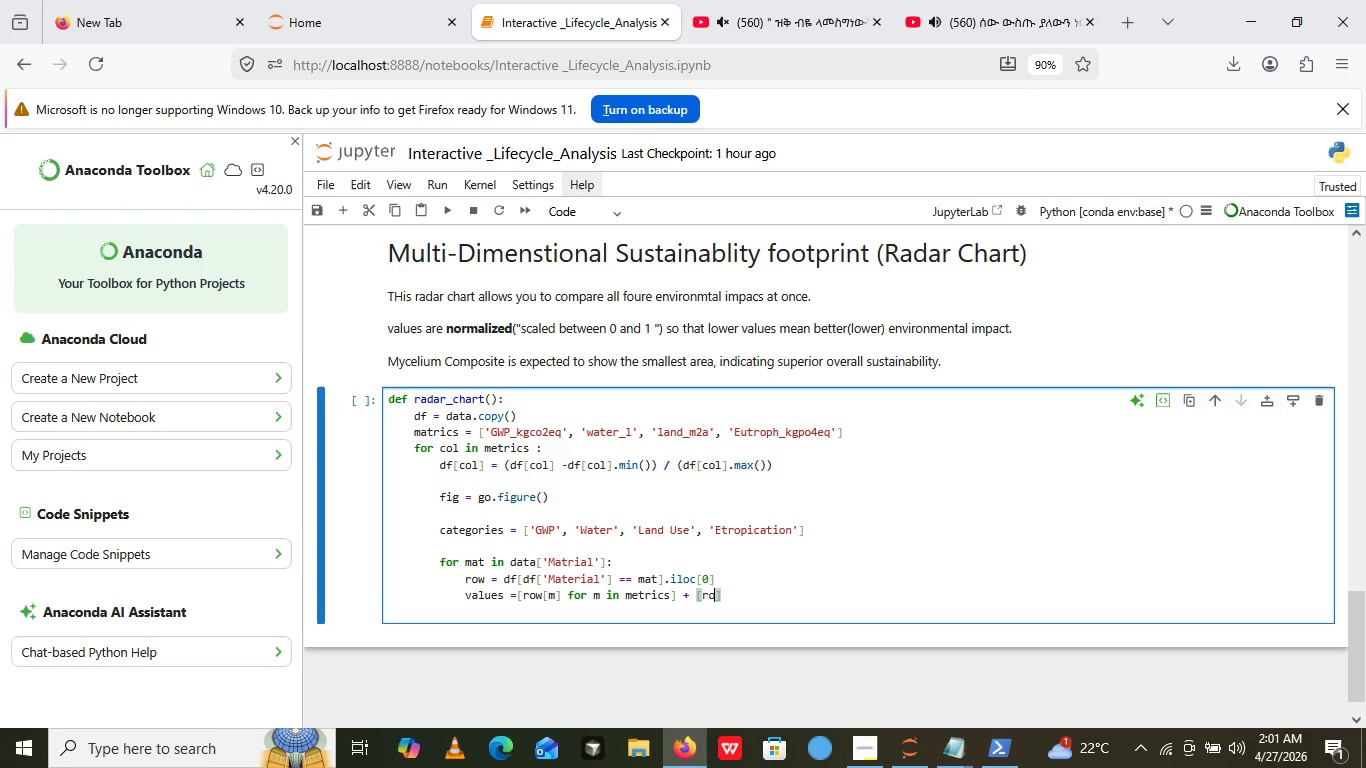 
type(row[])
 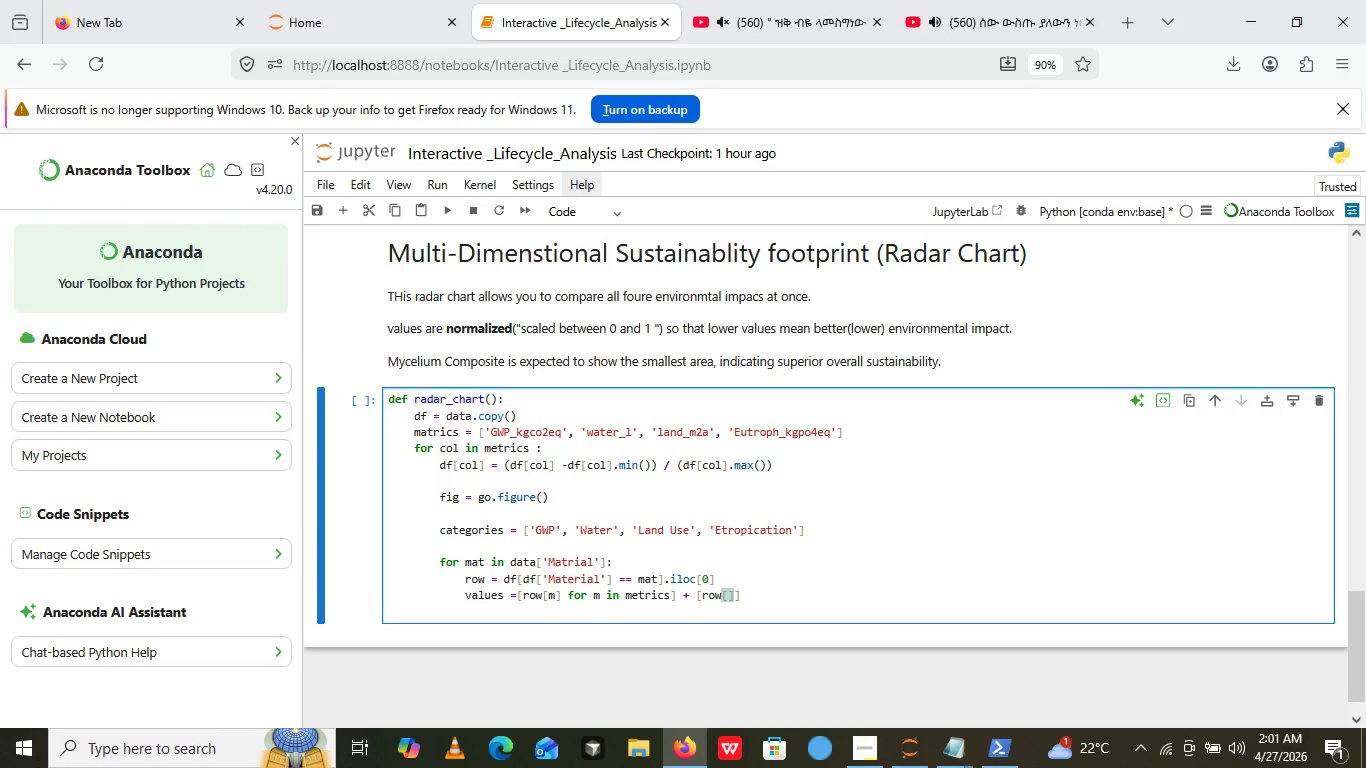 
key(ArrowLeft)
 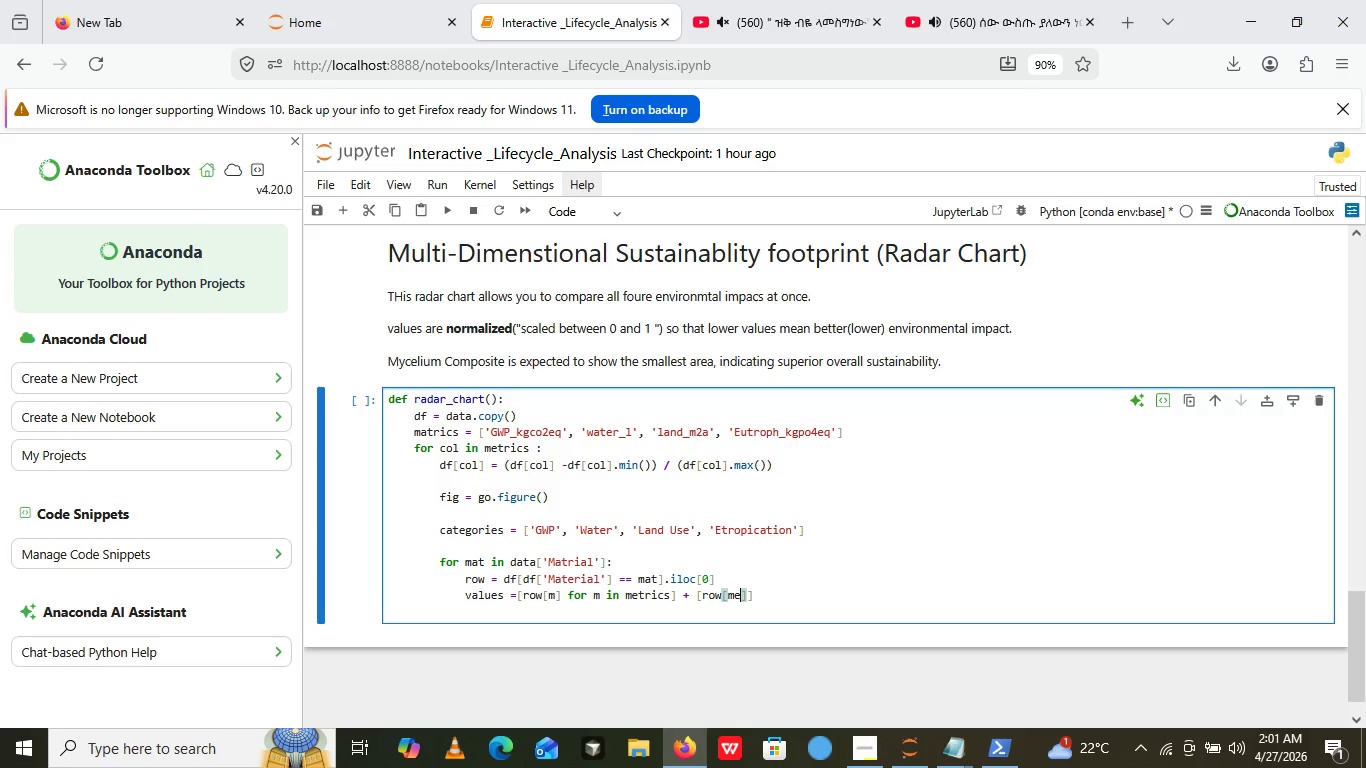 
type(metrics)
 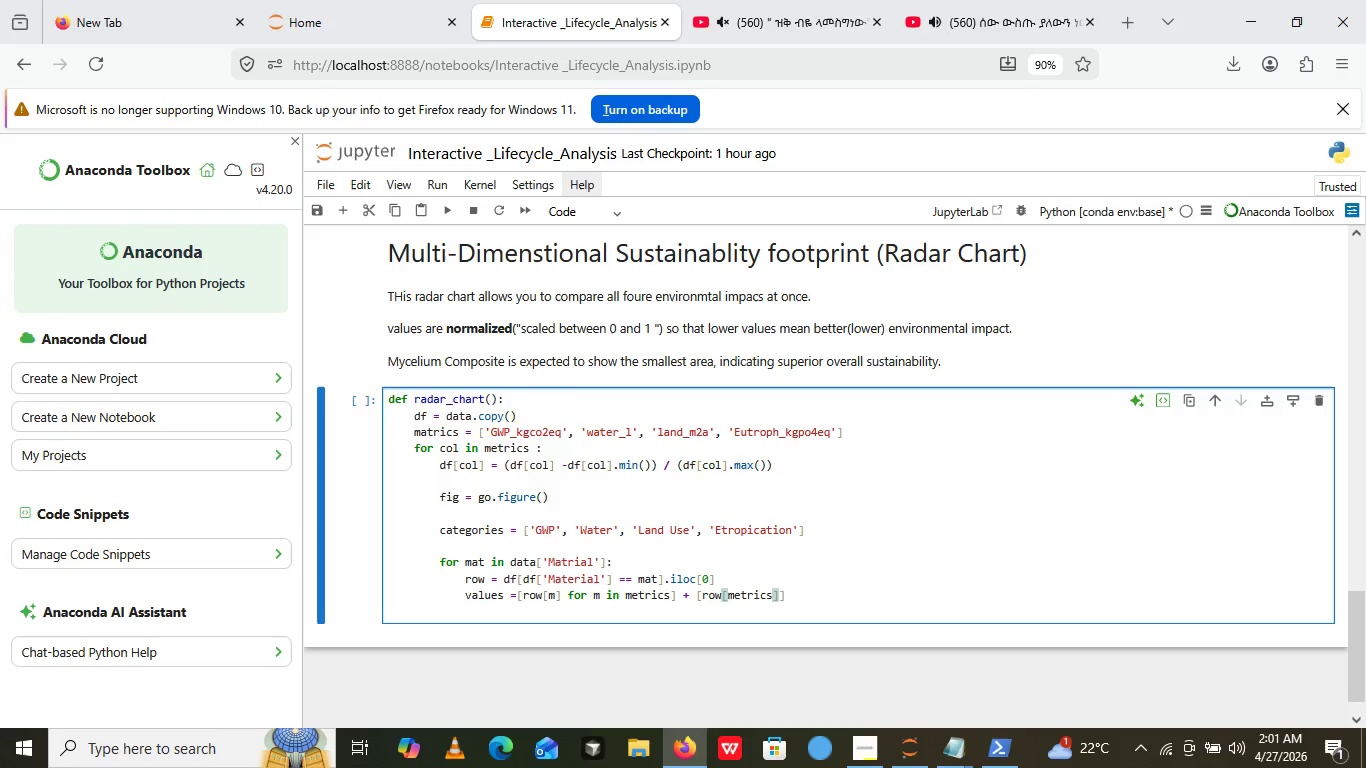 
key(ArrowRight)
 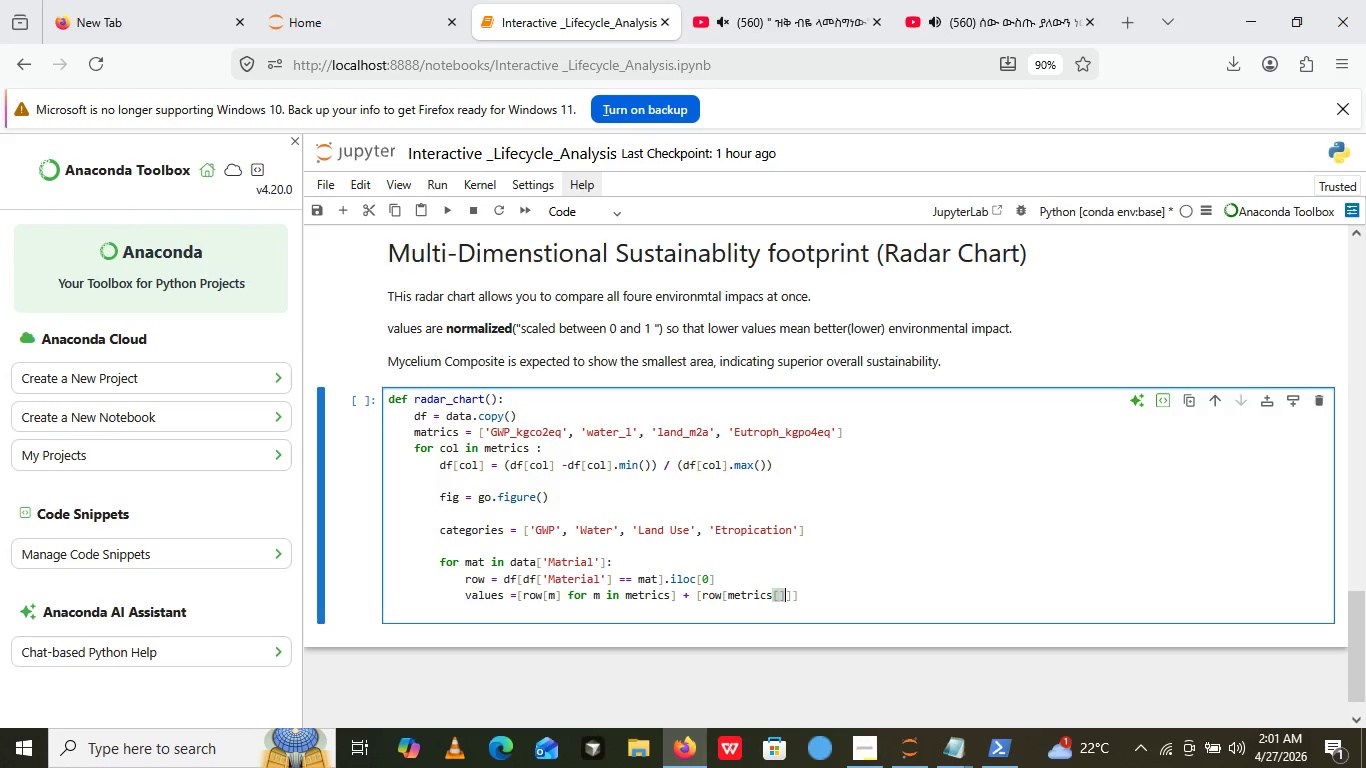 
key(ArrowLeft)
 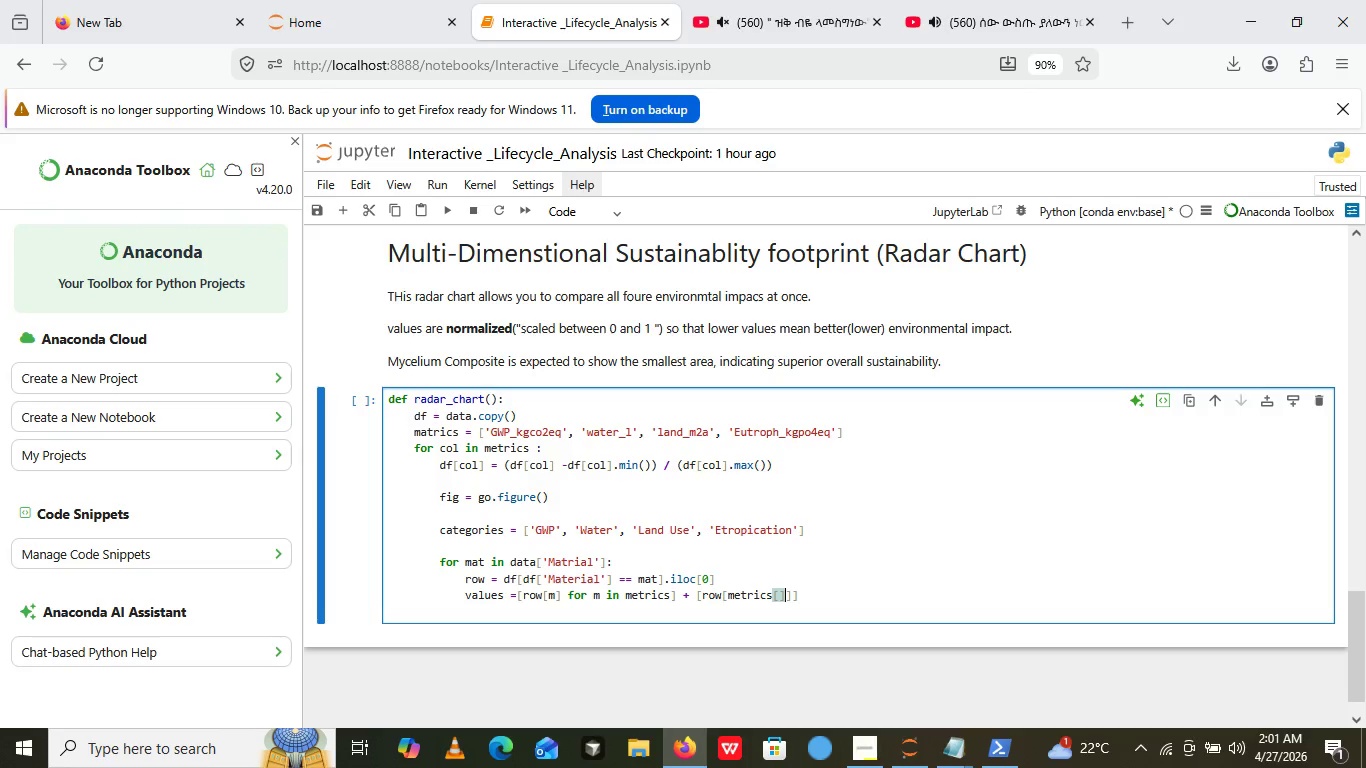 
key(BracketLeft)
 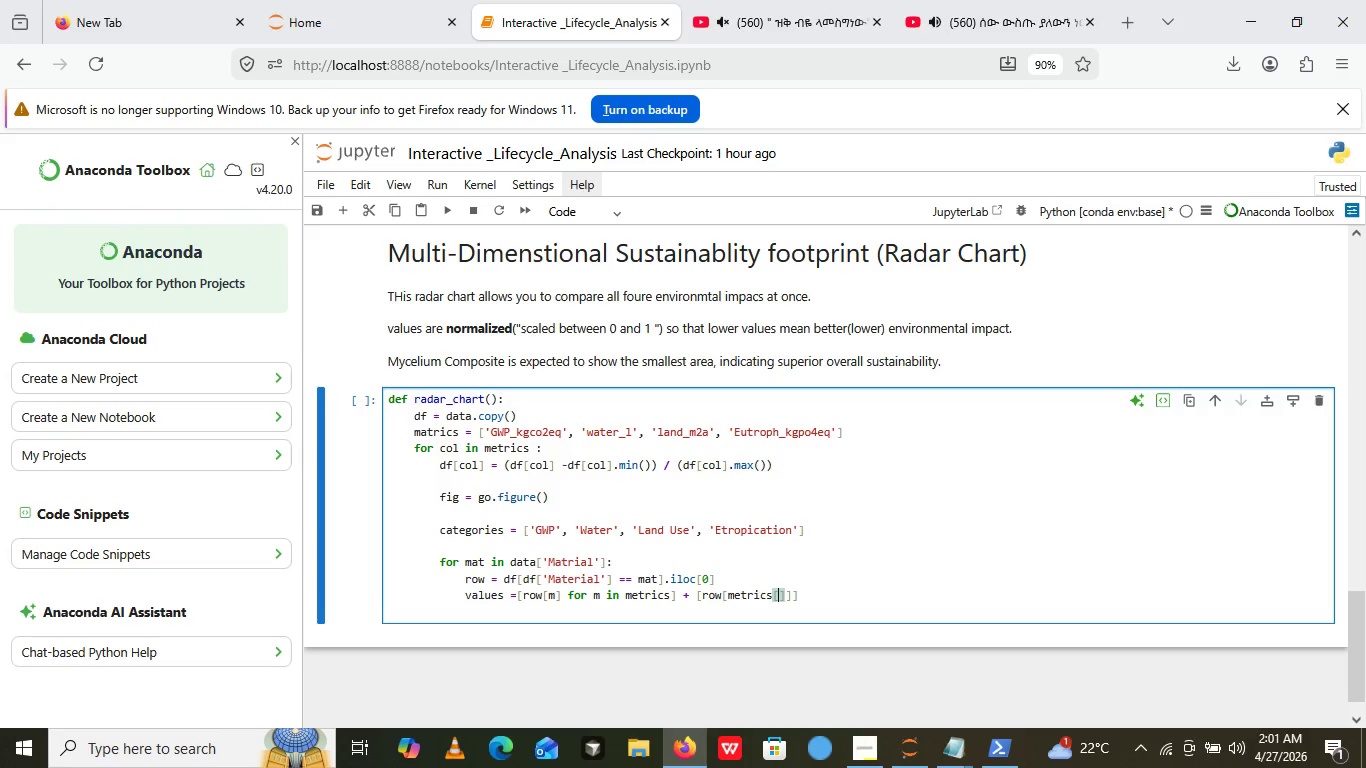 
key(BracketRight)
 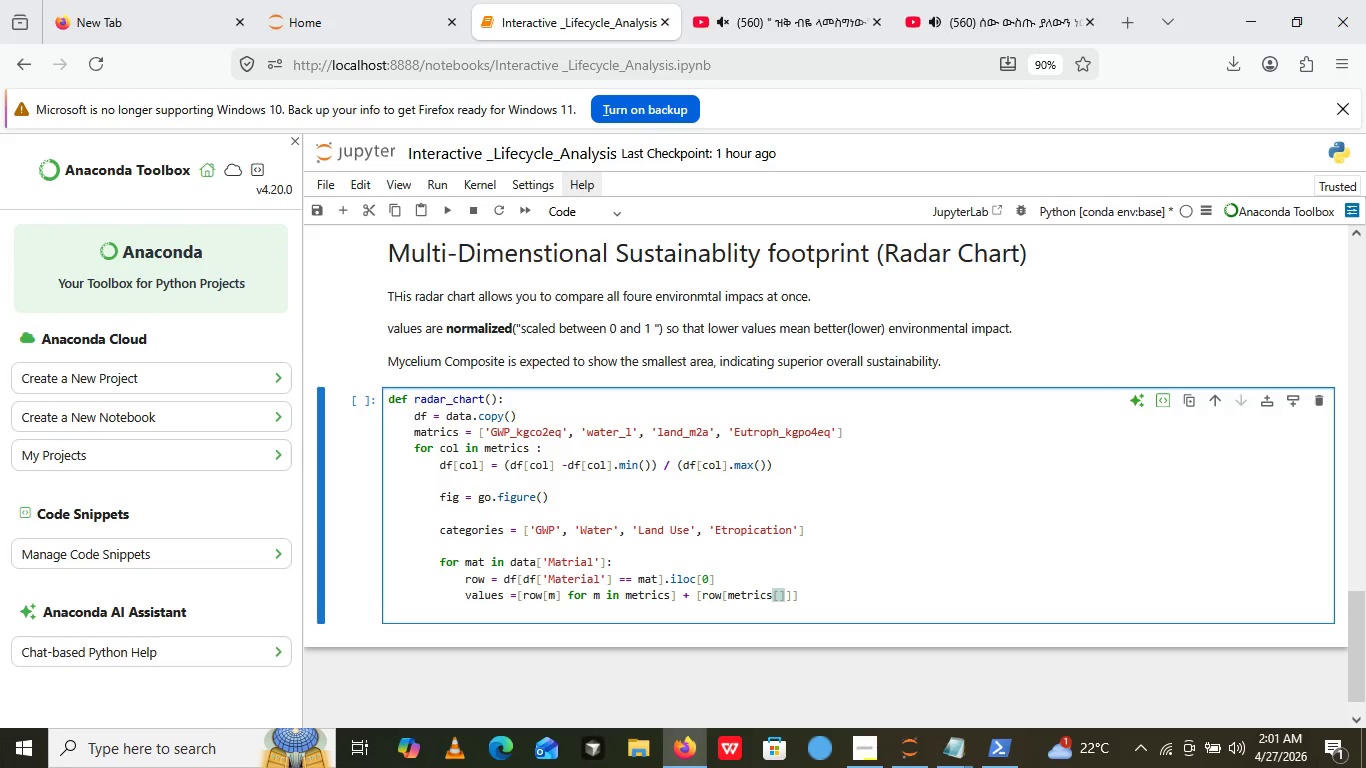 
key(ArrowLeft)
 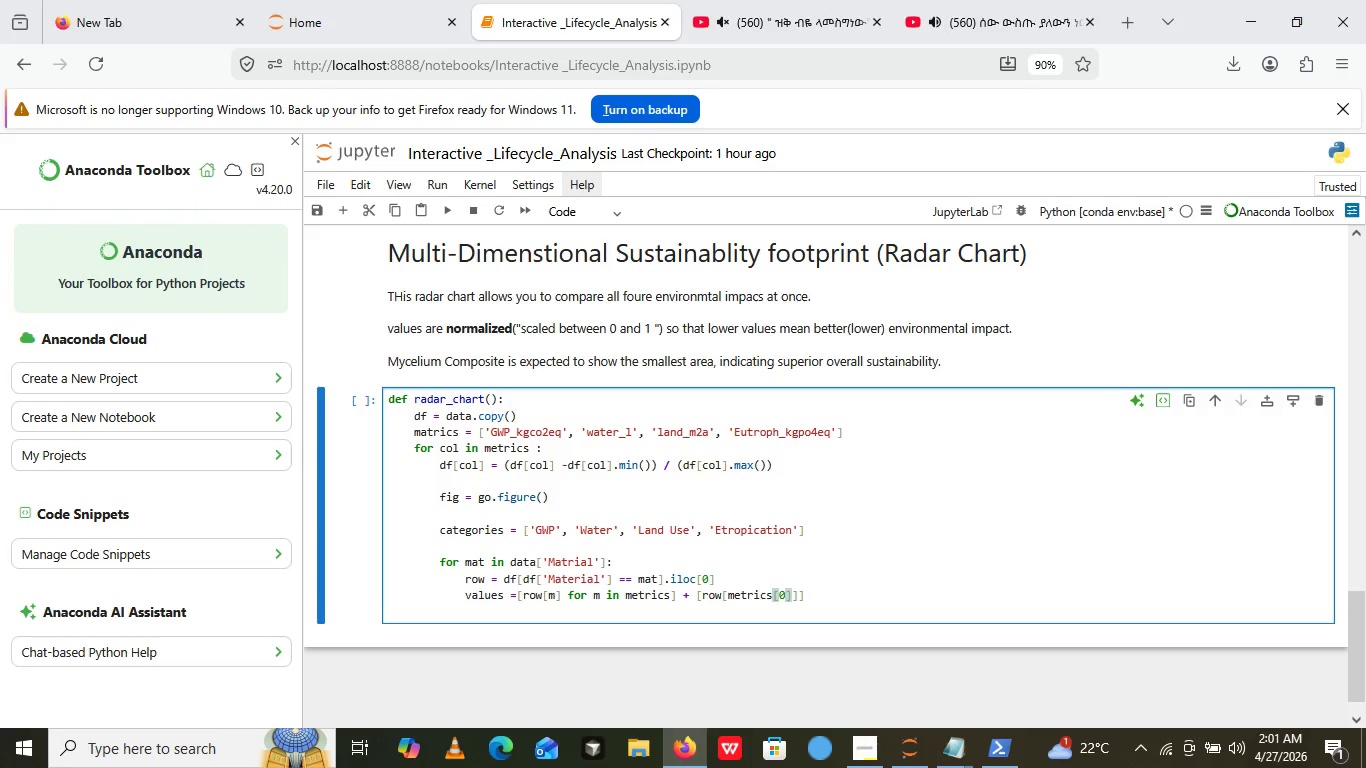 
key(0)
 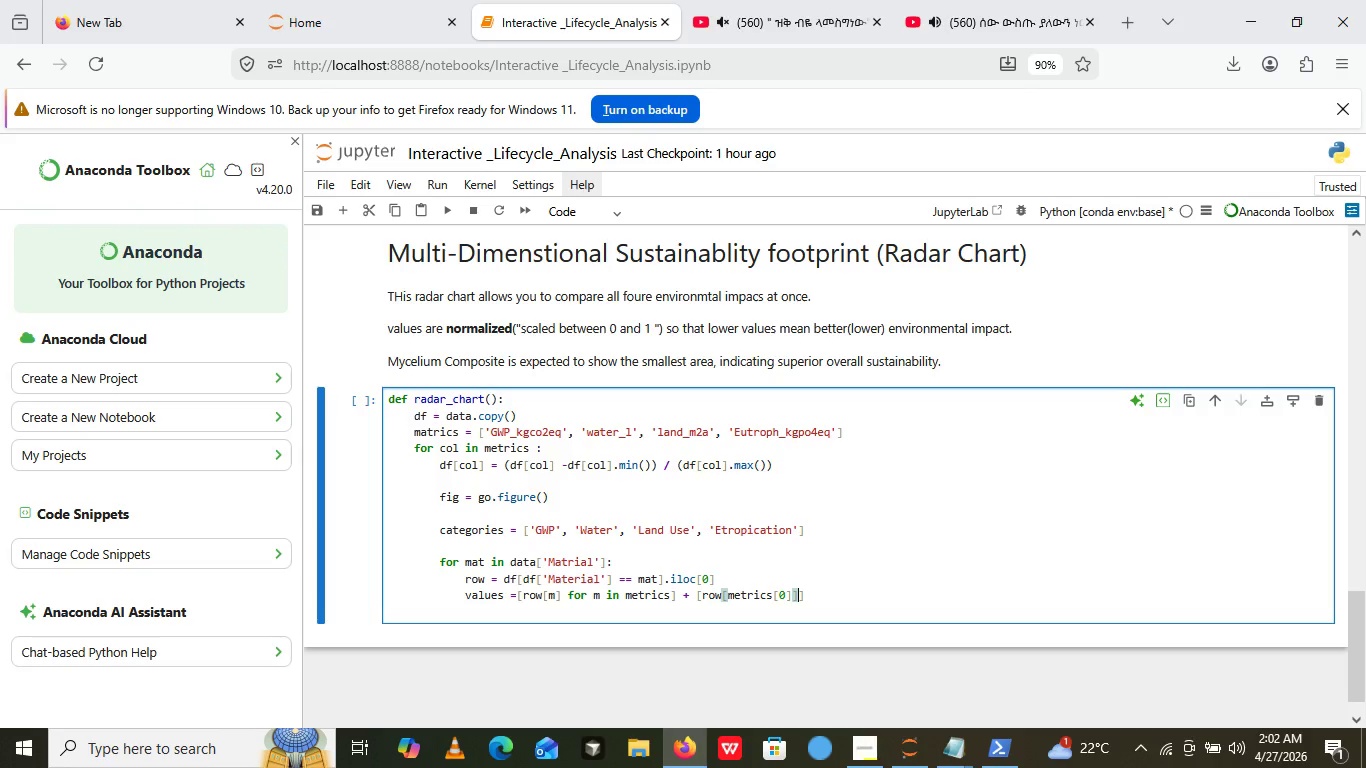 
key(ArrowRight)
 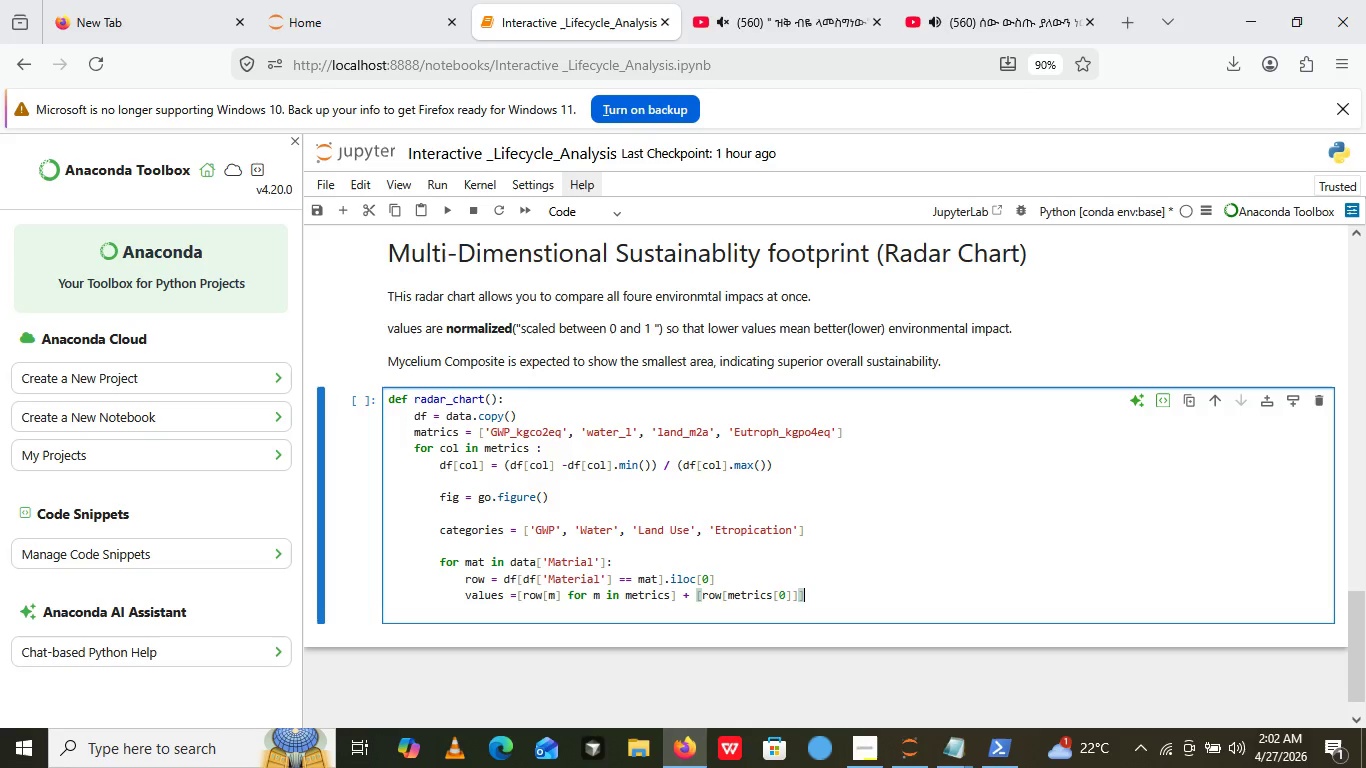 
key(ArrowRight)
 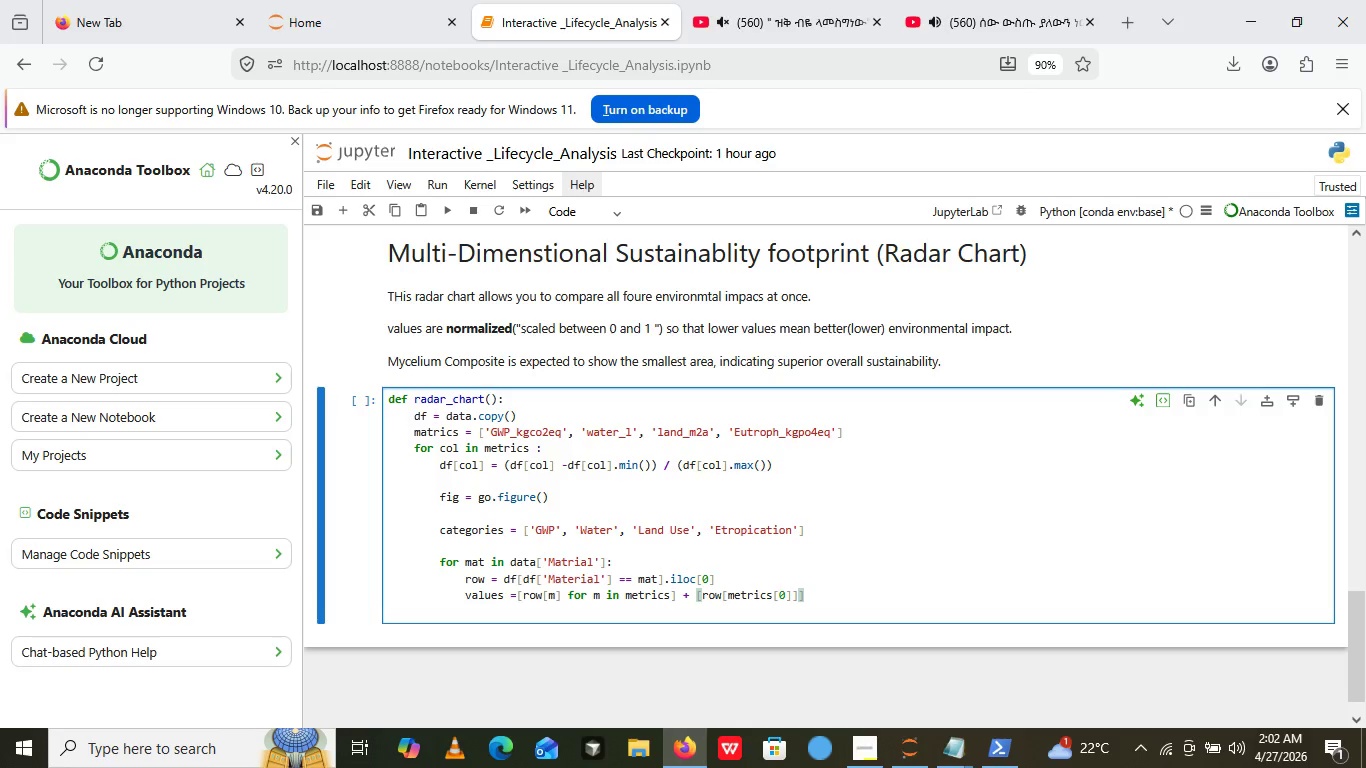 
key(ArrowRight)
 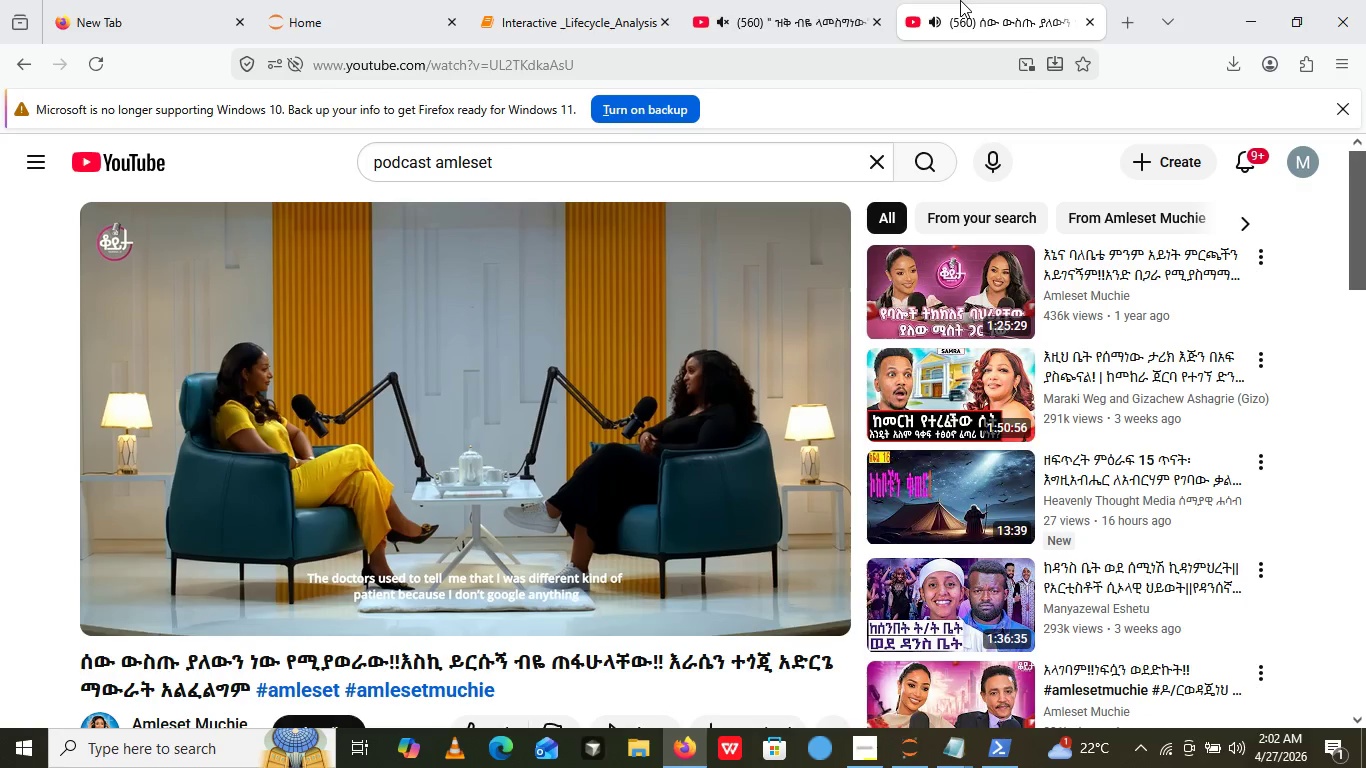 
left_click([960, 0])
 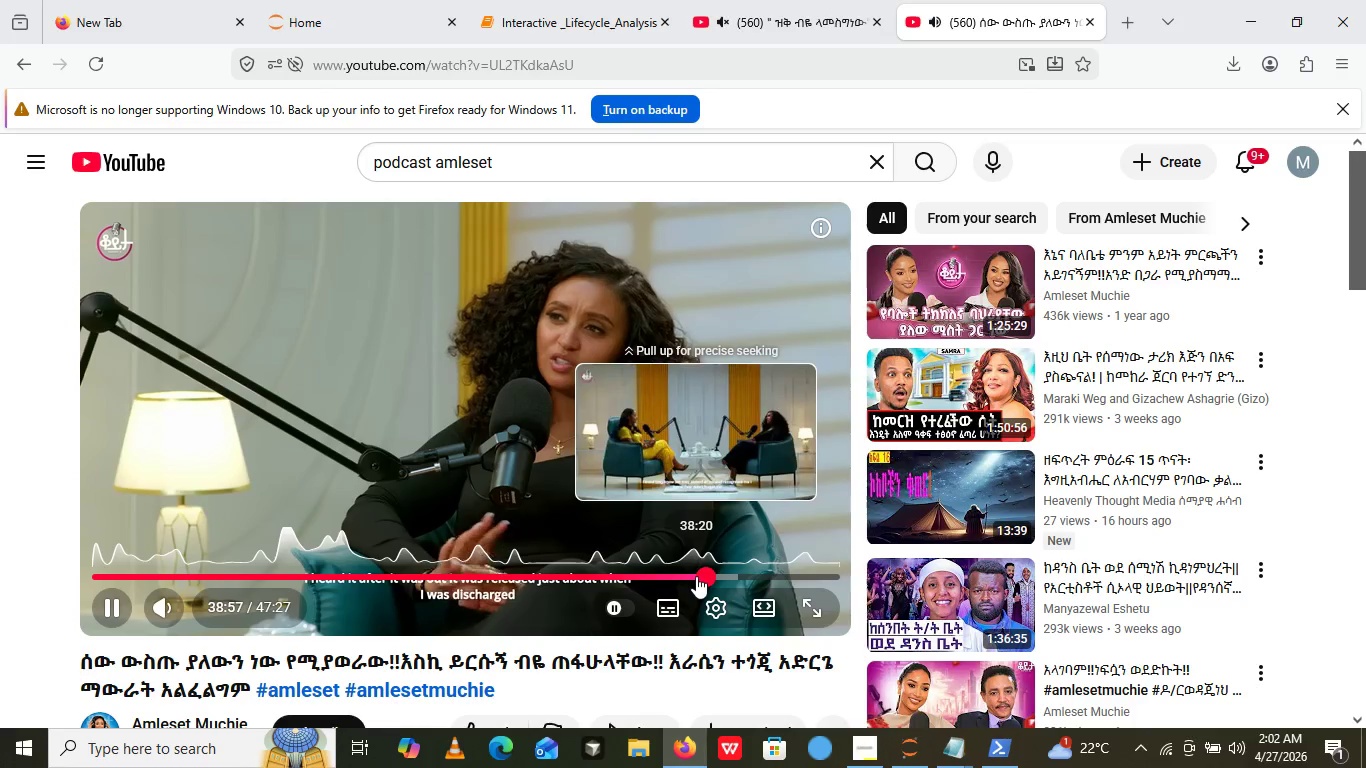 
mouse_move([699, 539])
 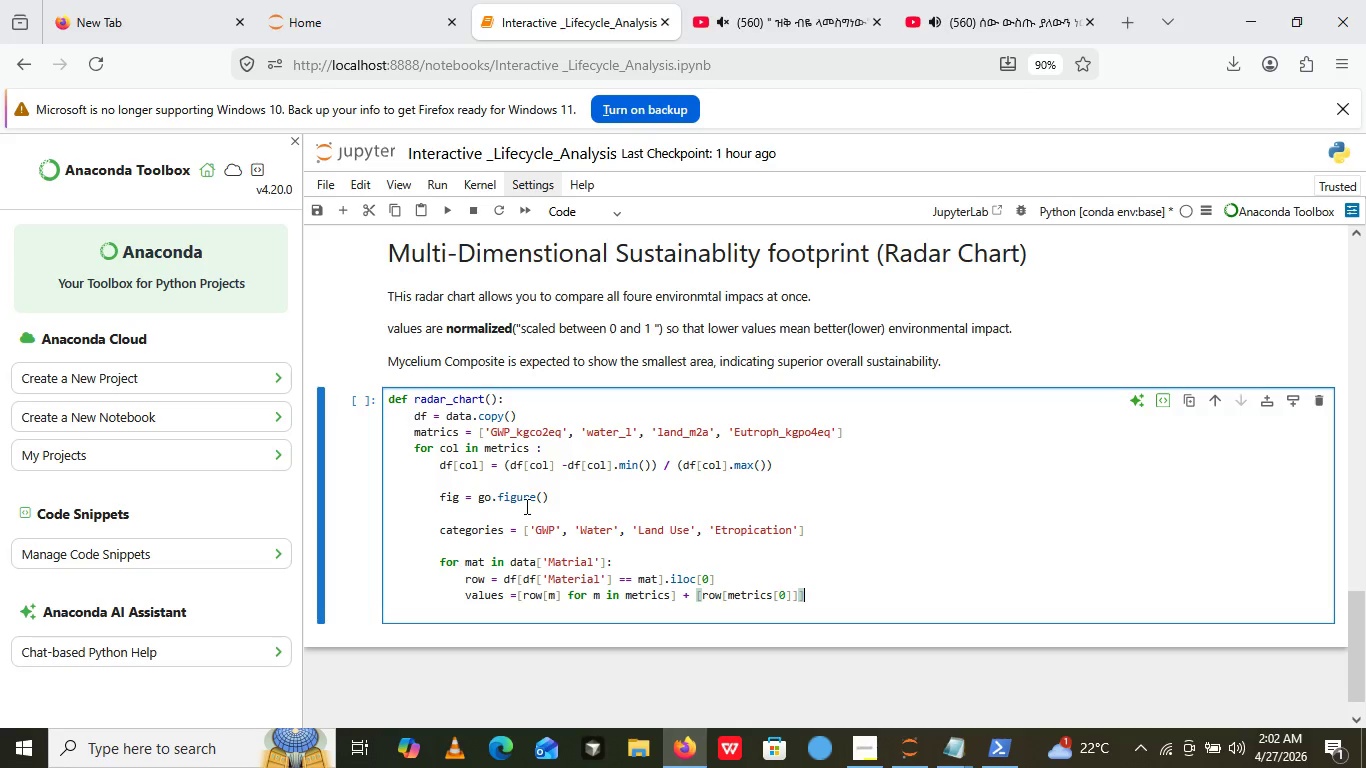 
left_click([536, 0])
 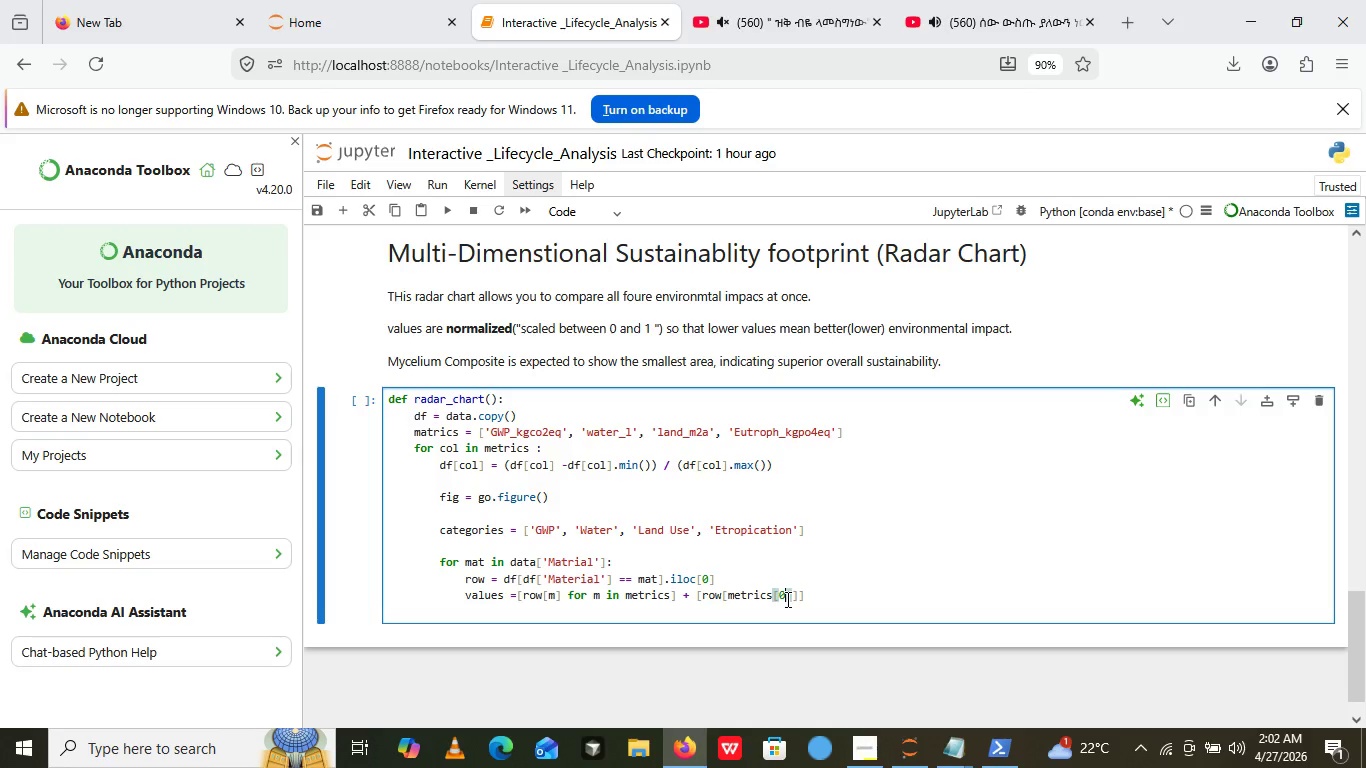 
left_click([786, 599])
 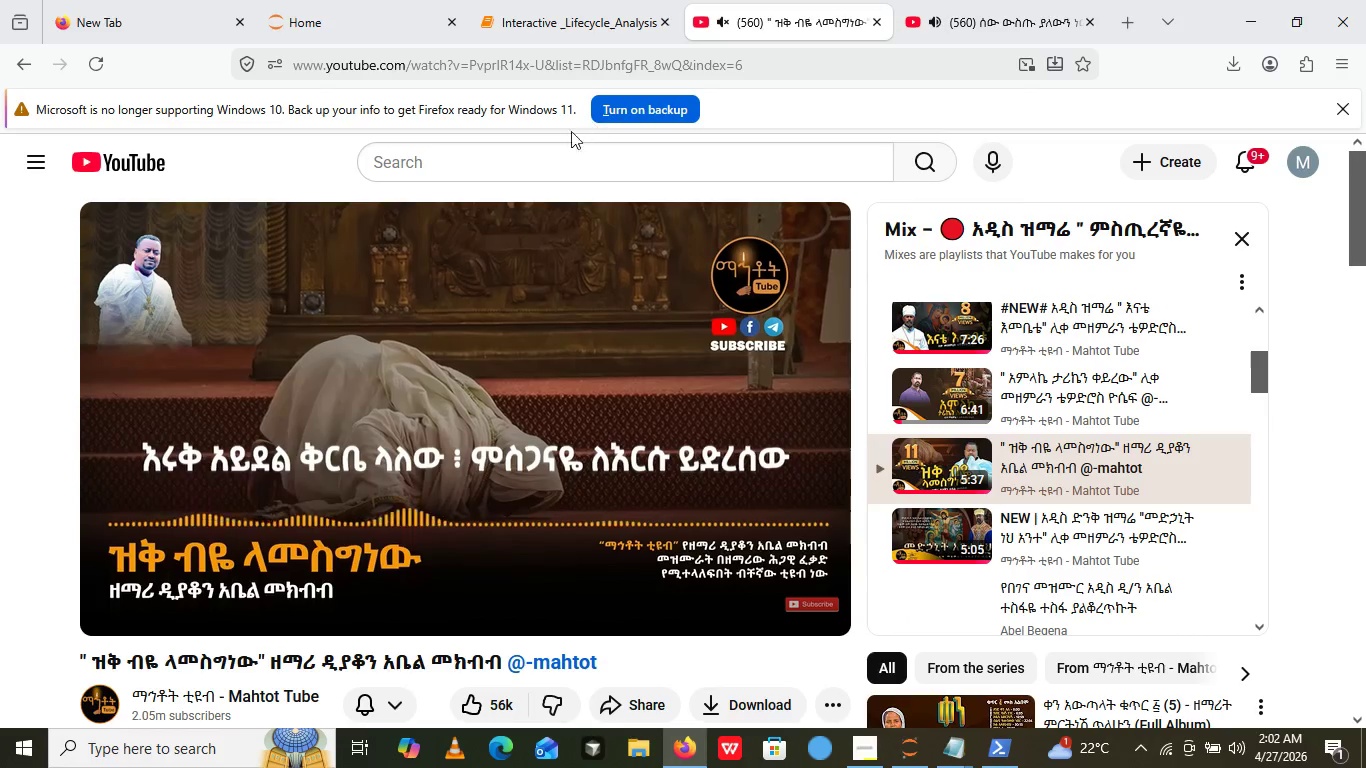 
left_click([724, 34])
 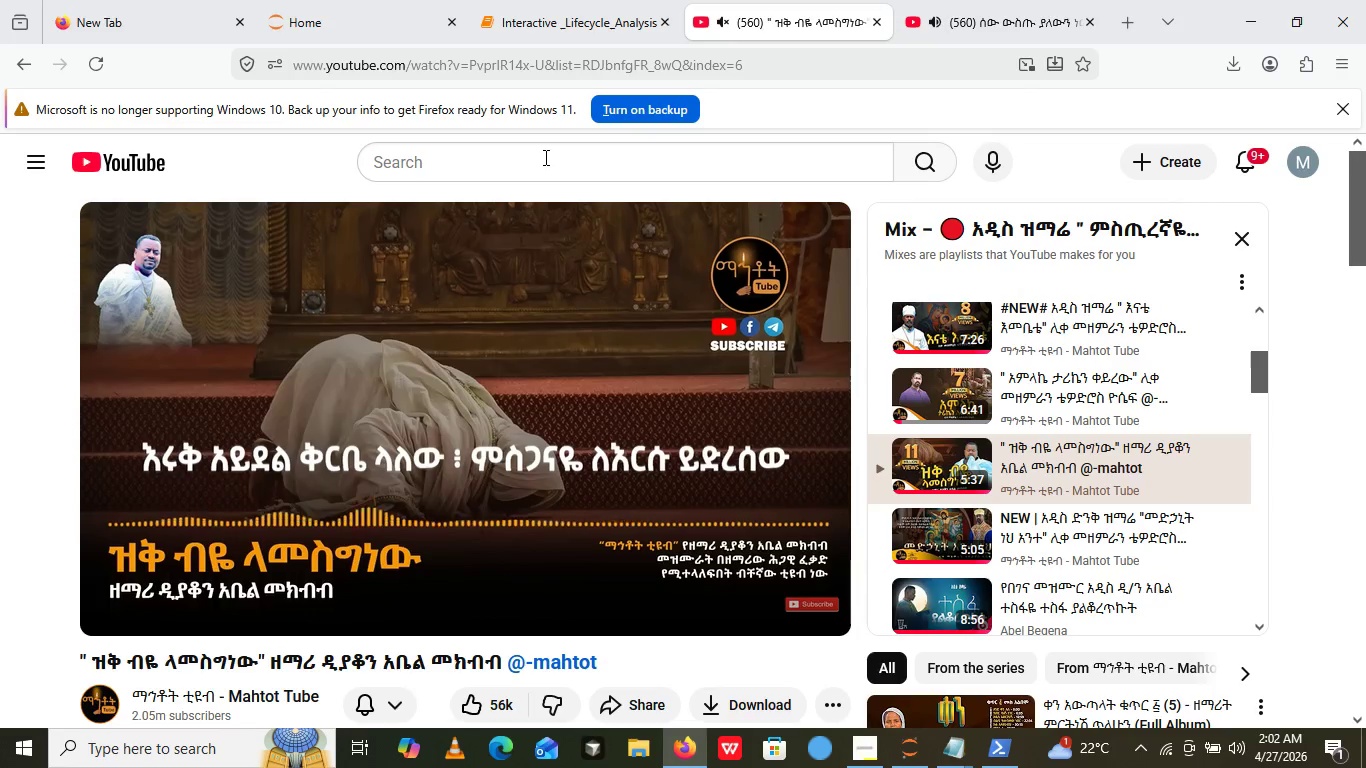 
left_click([544, 157])
 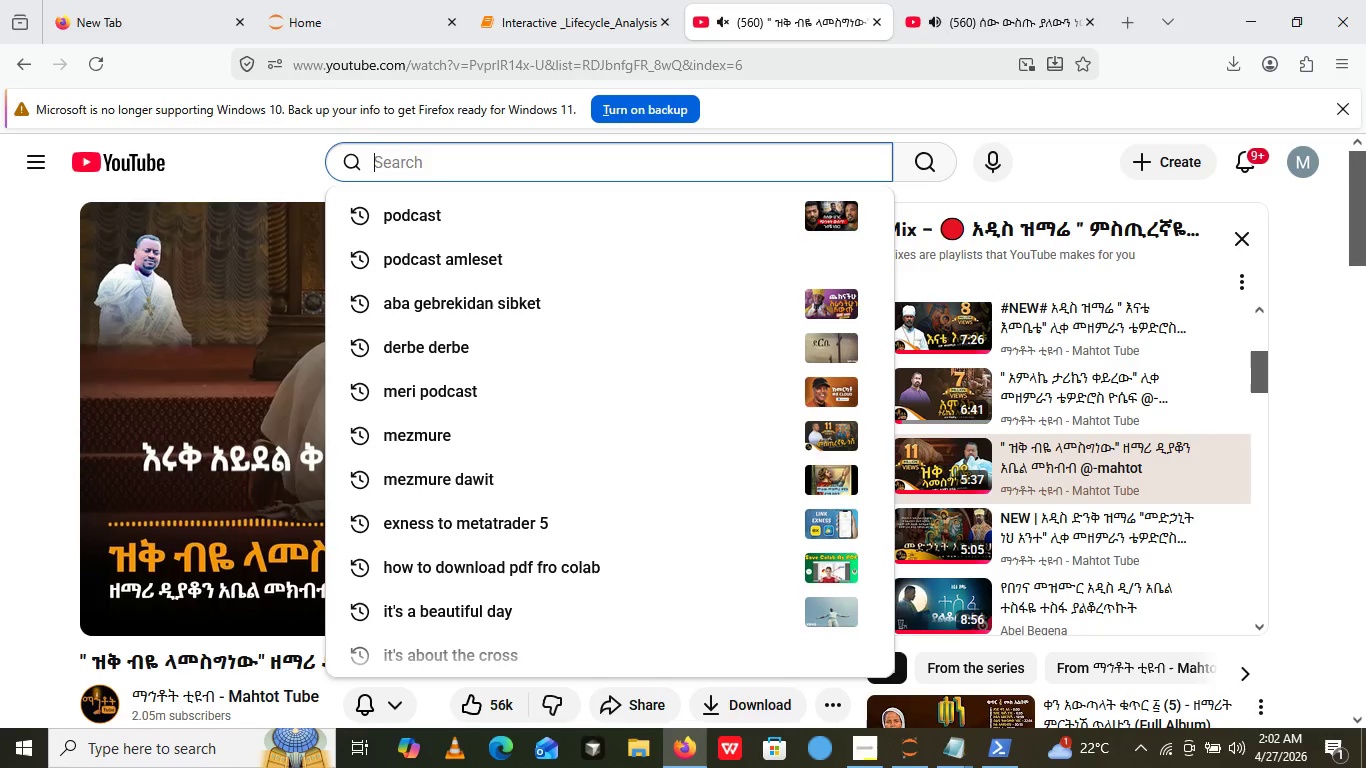 
left_click([540, 169])
 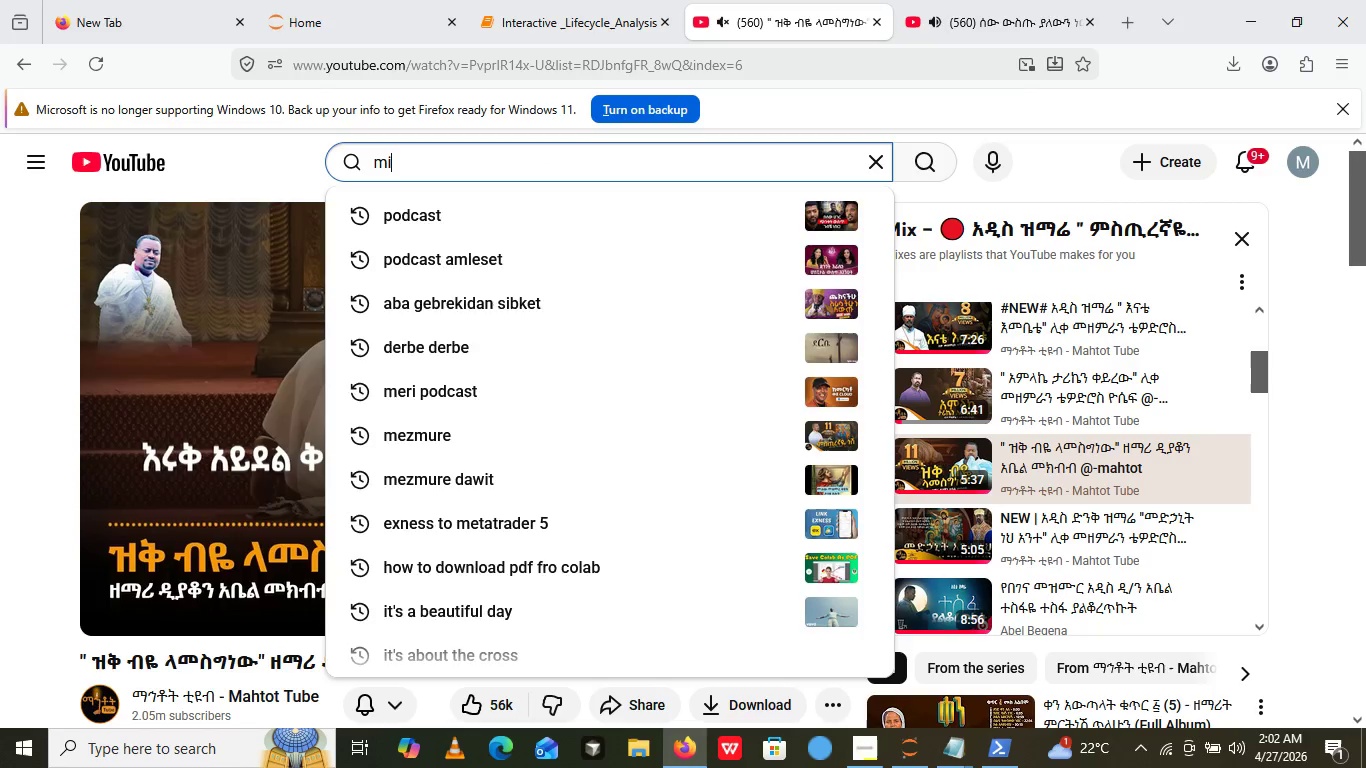 
type(mikiyas )
 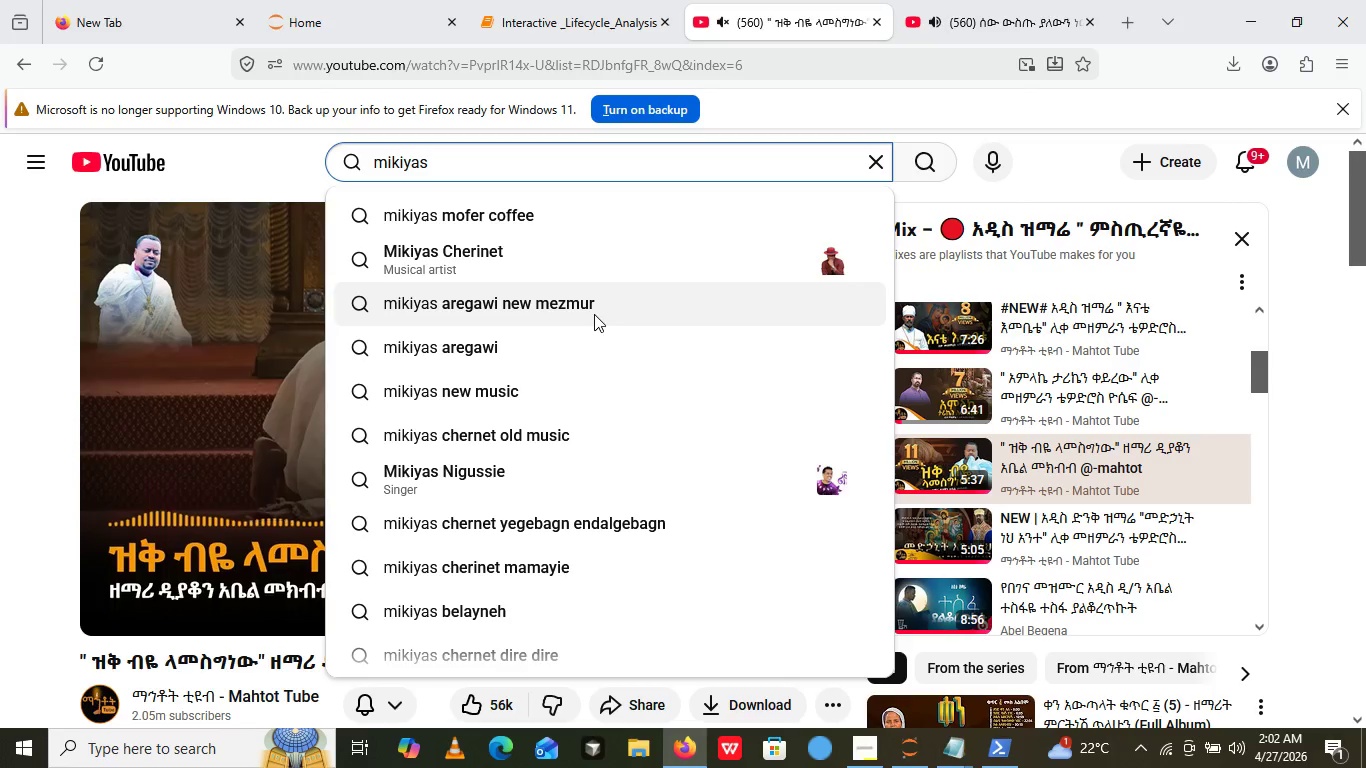 
left_click([594, 314])
 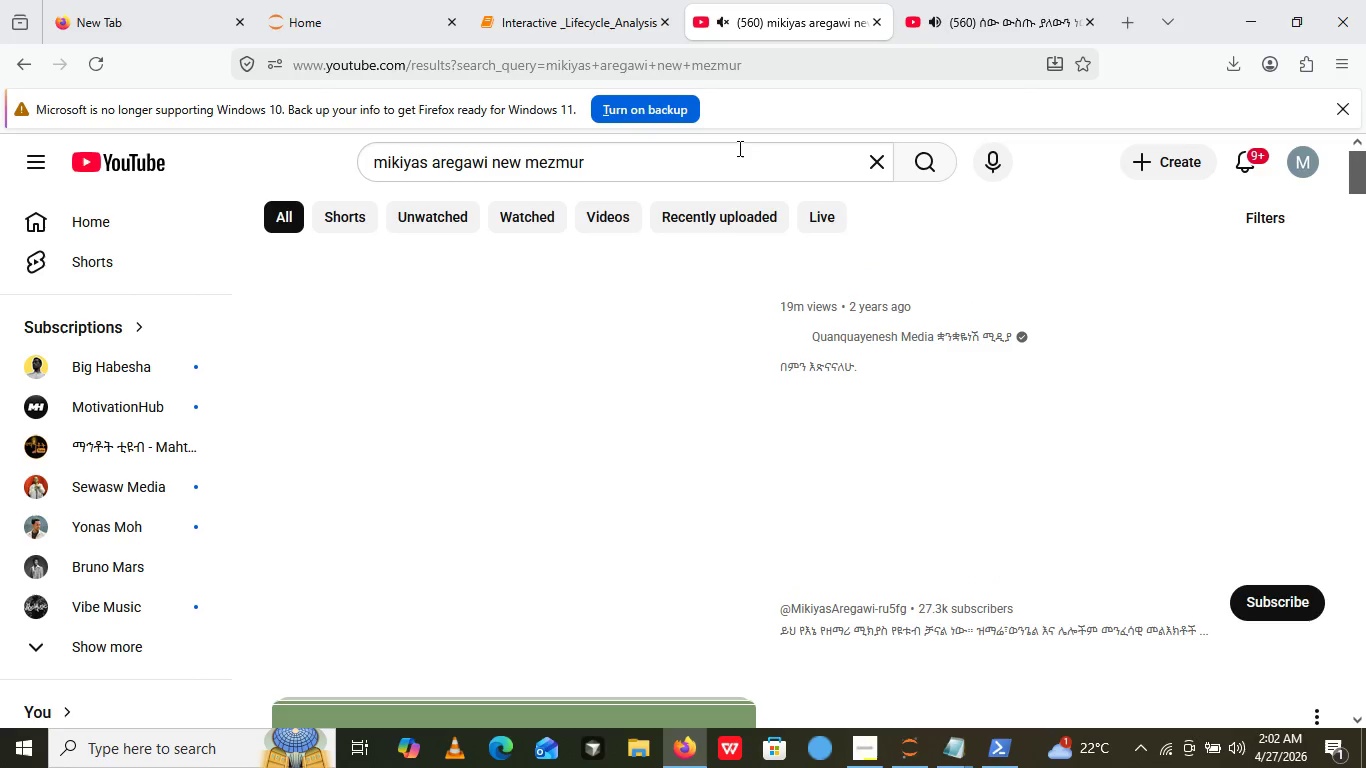 
wait(6.2)
 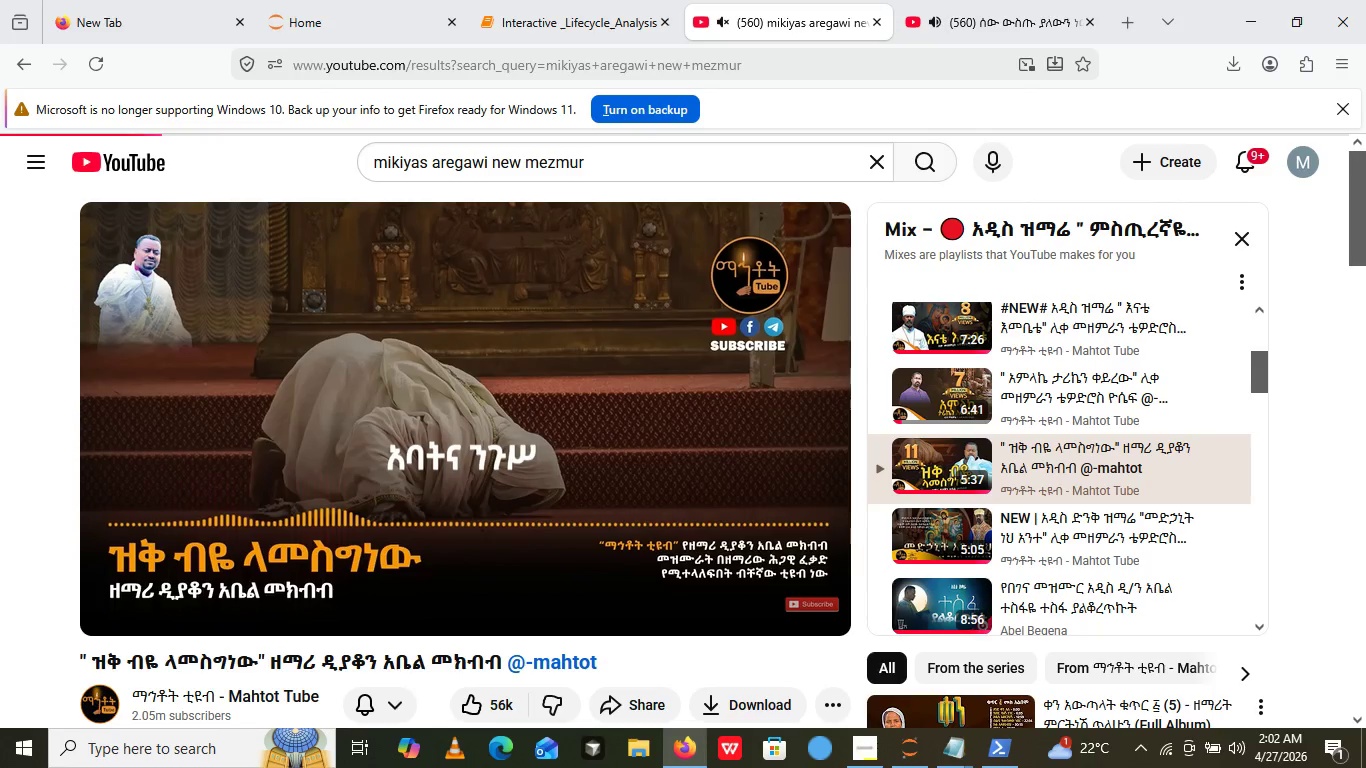 
mouse_move([943, 17])
 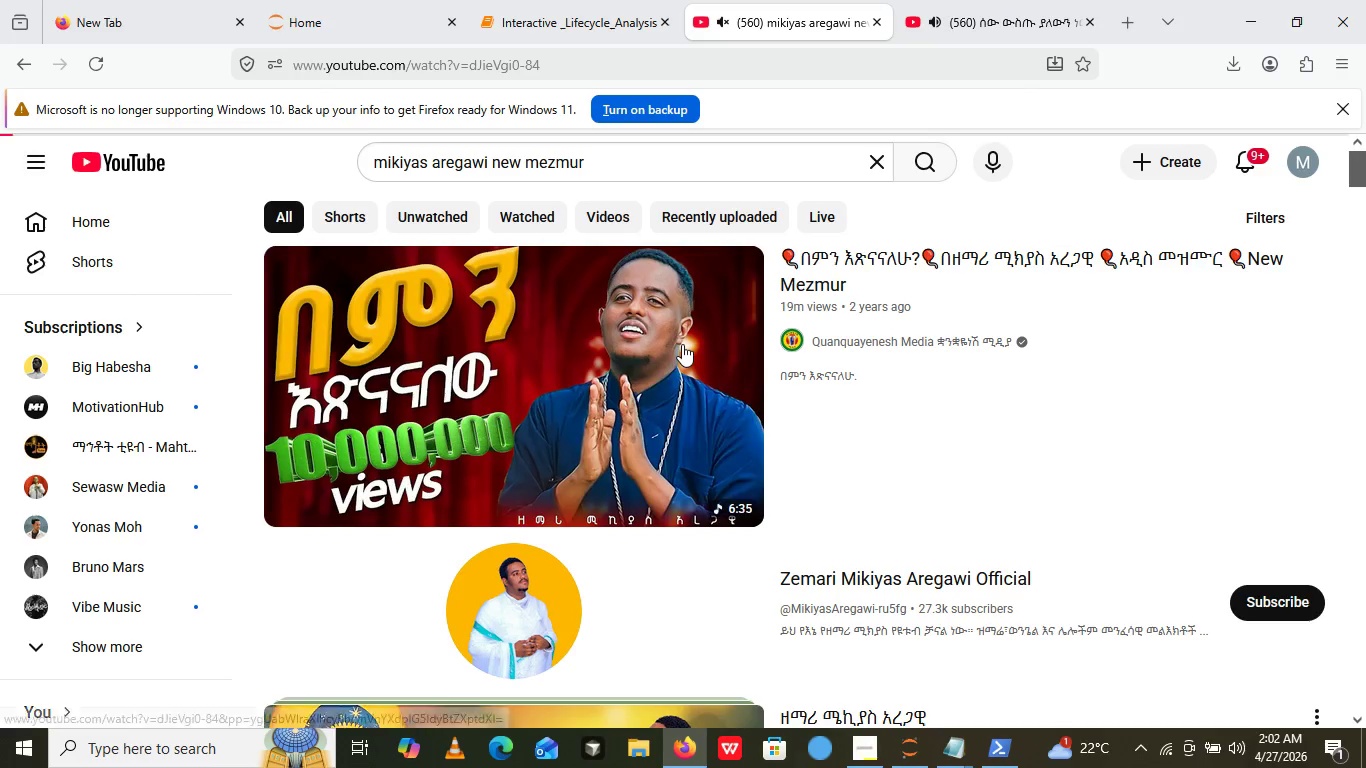 
left_click([682, 344])
 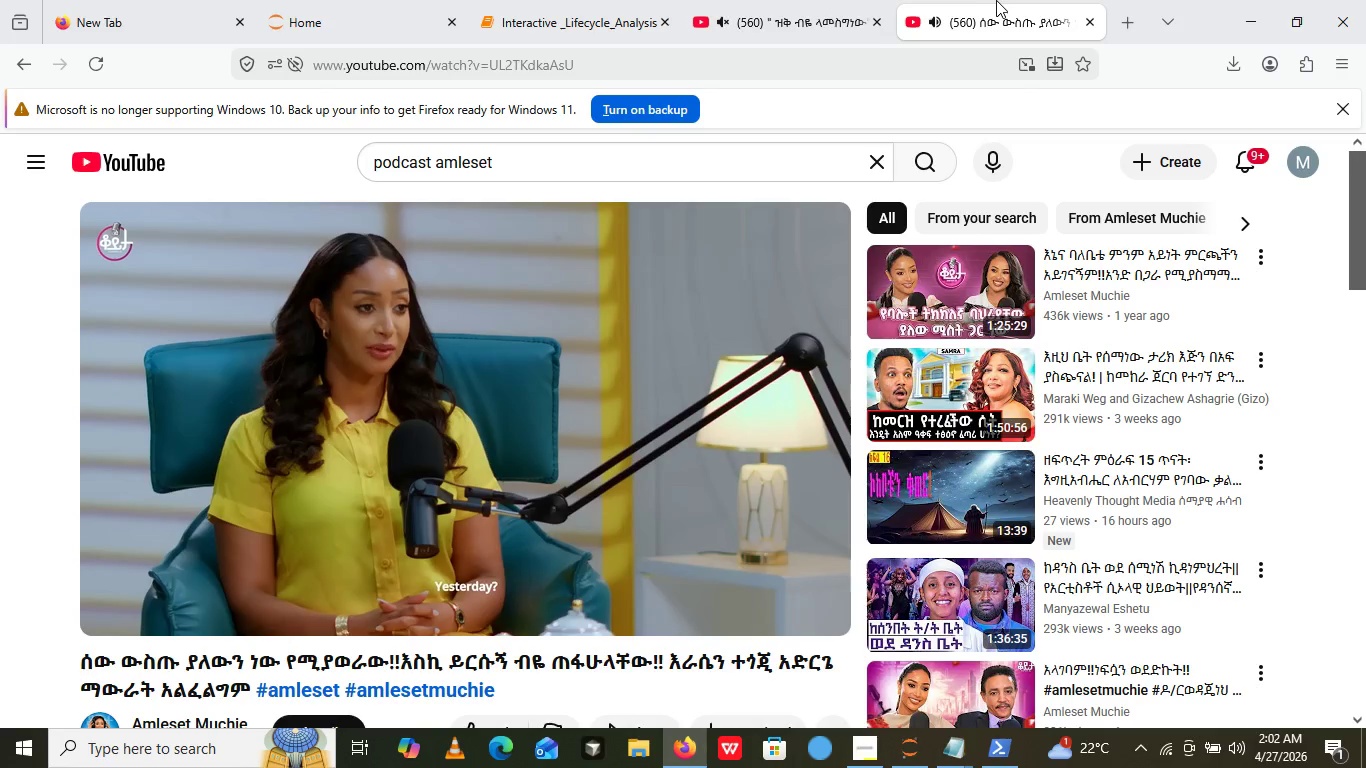 
left_click([996, 0])
 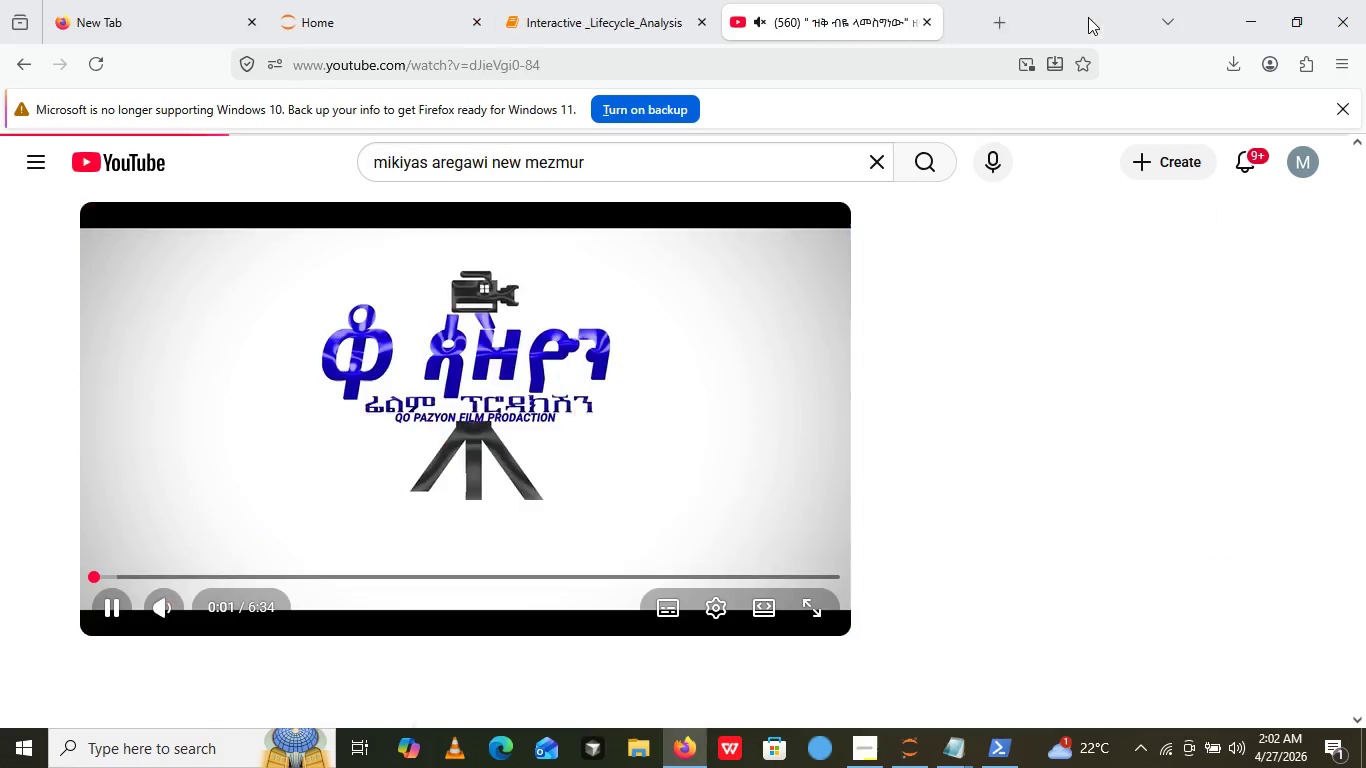 
left_click([1088, 17])
 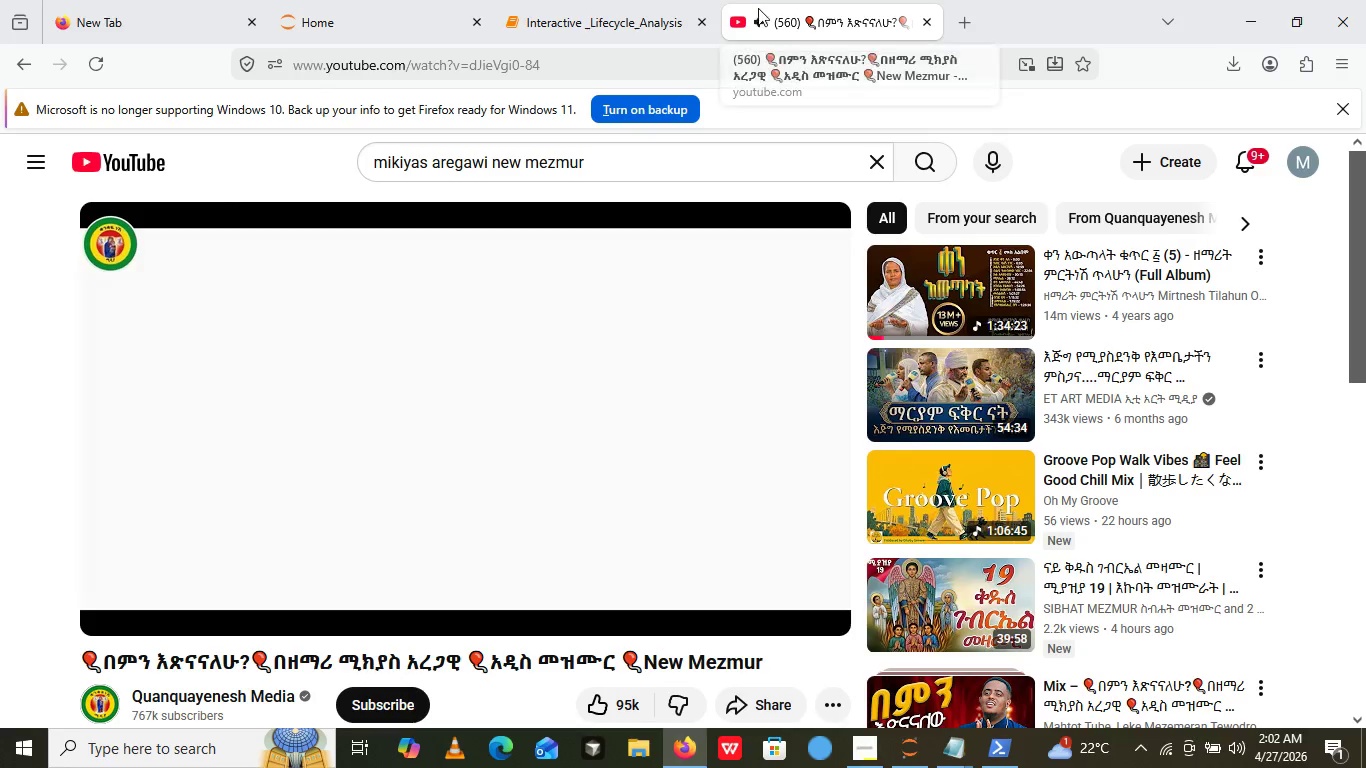 
wait(5.48)
 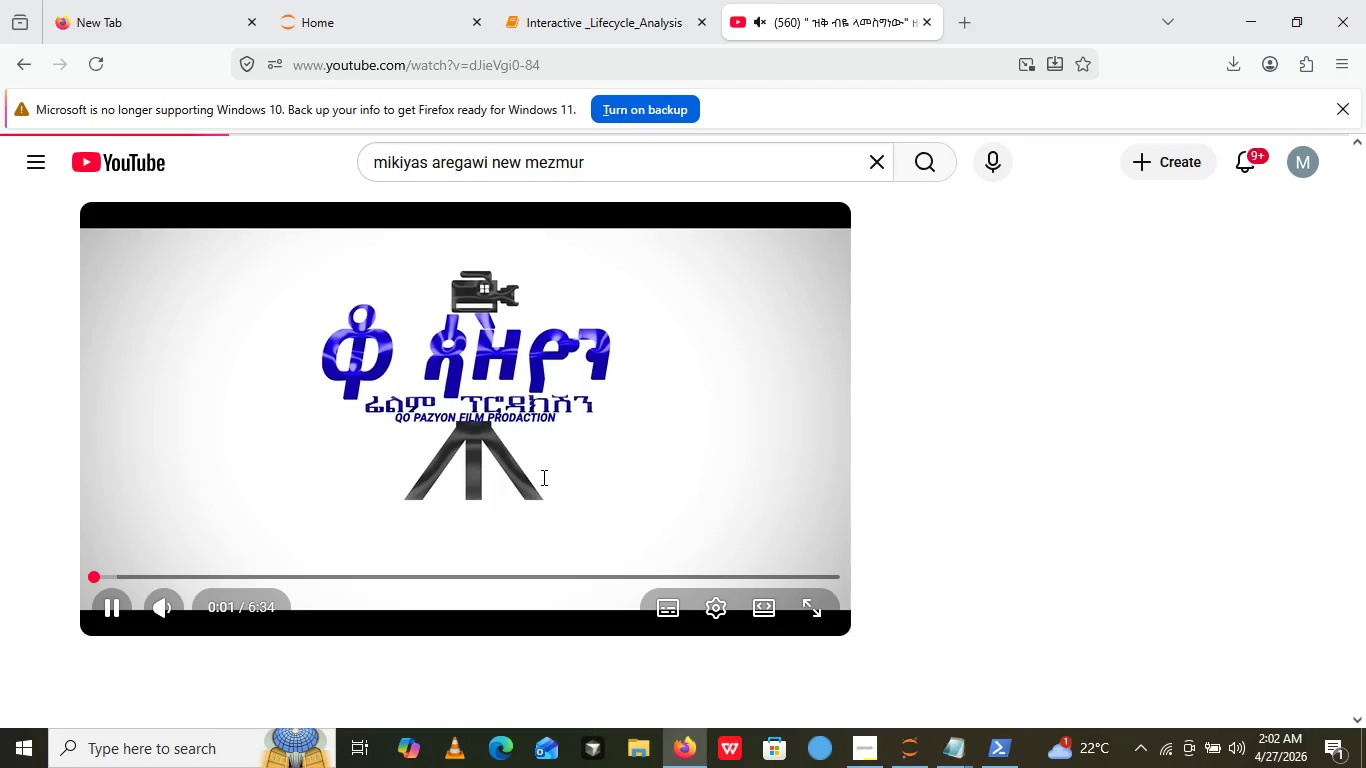 
left_click([762, 22])
 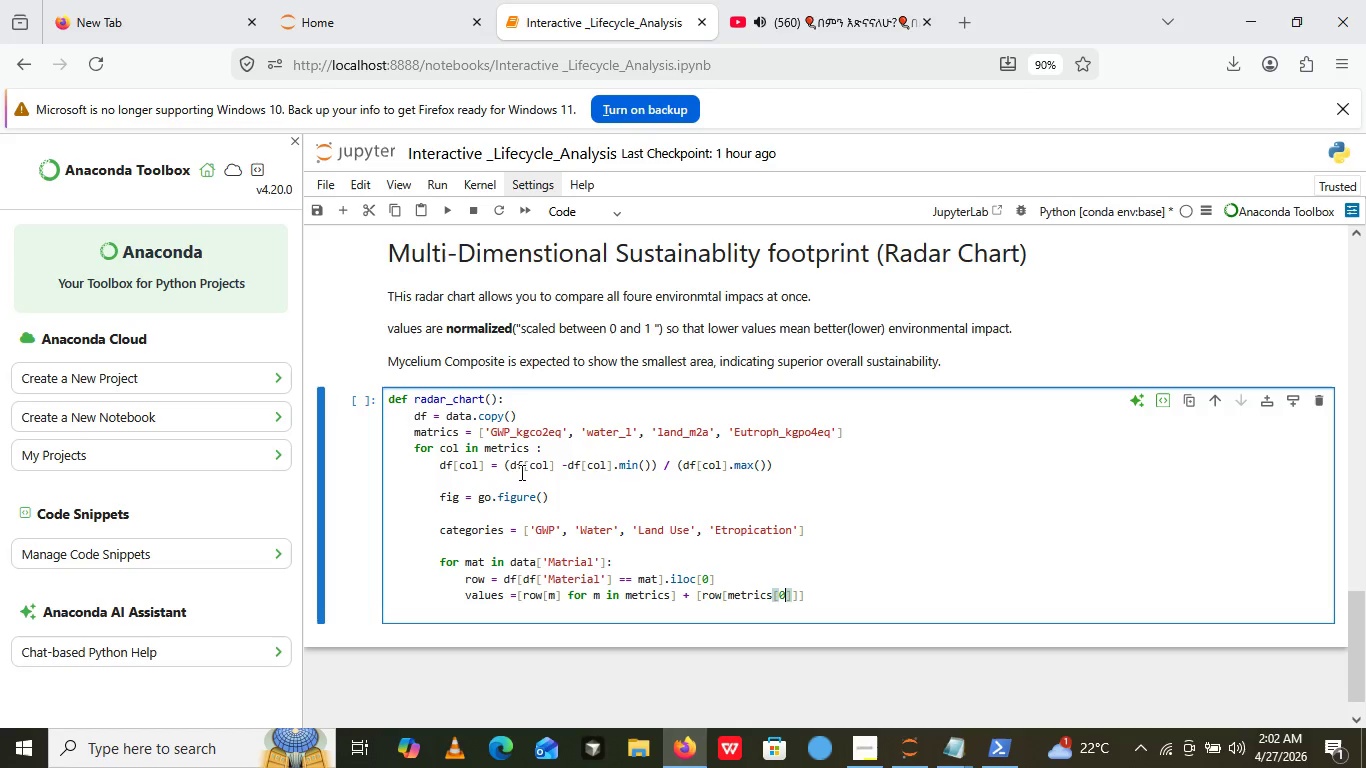 
left_click([553, 0])
 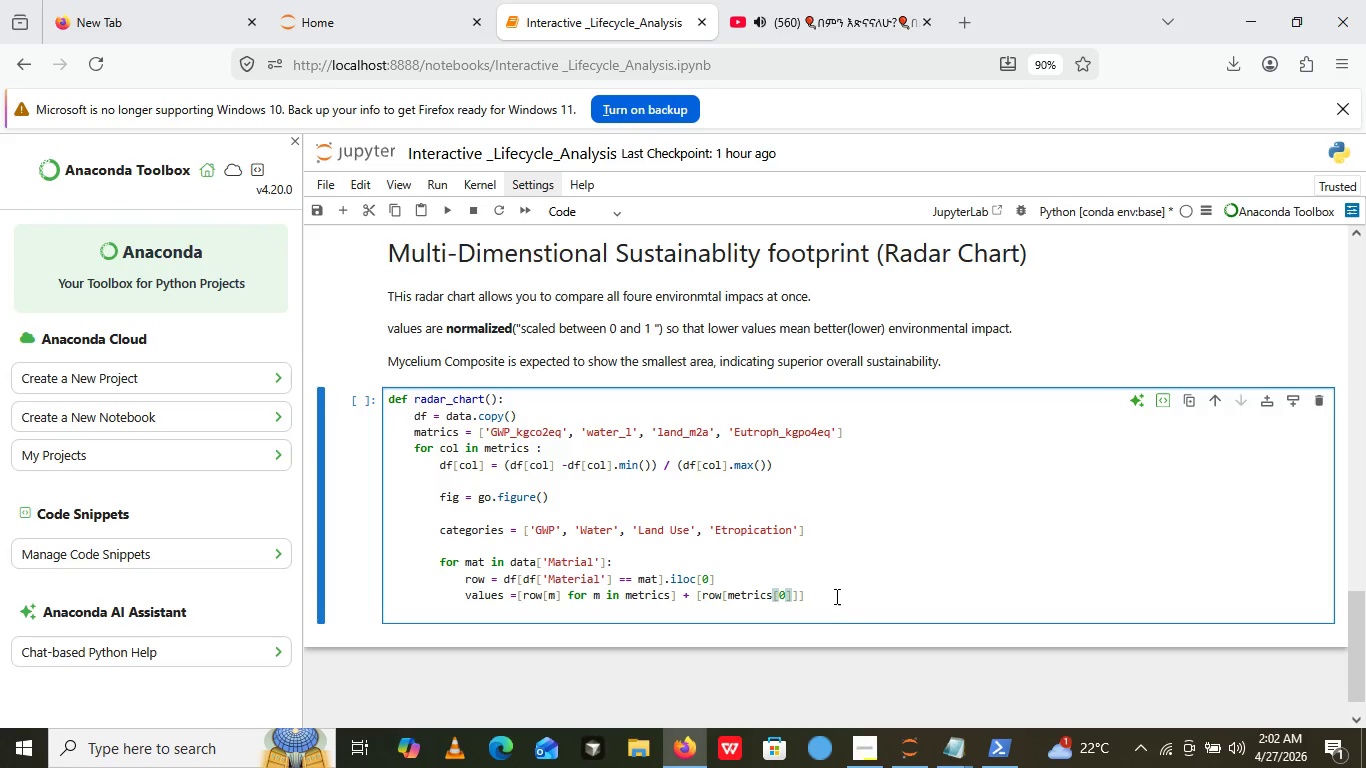 
wait(5.12)
 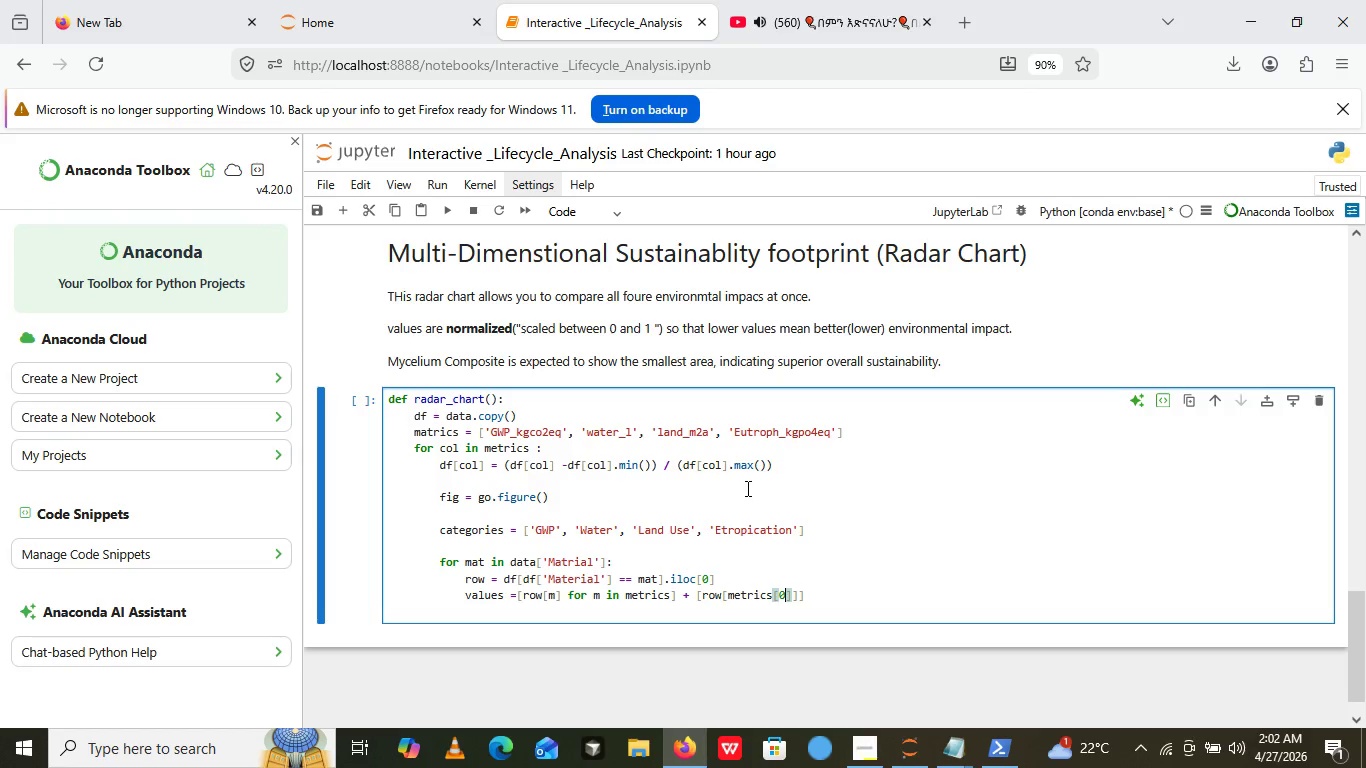 
left_click([835, 593])
 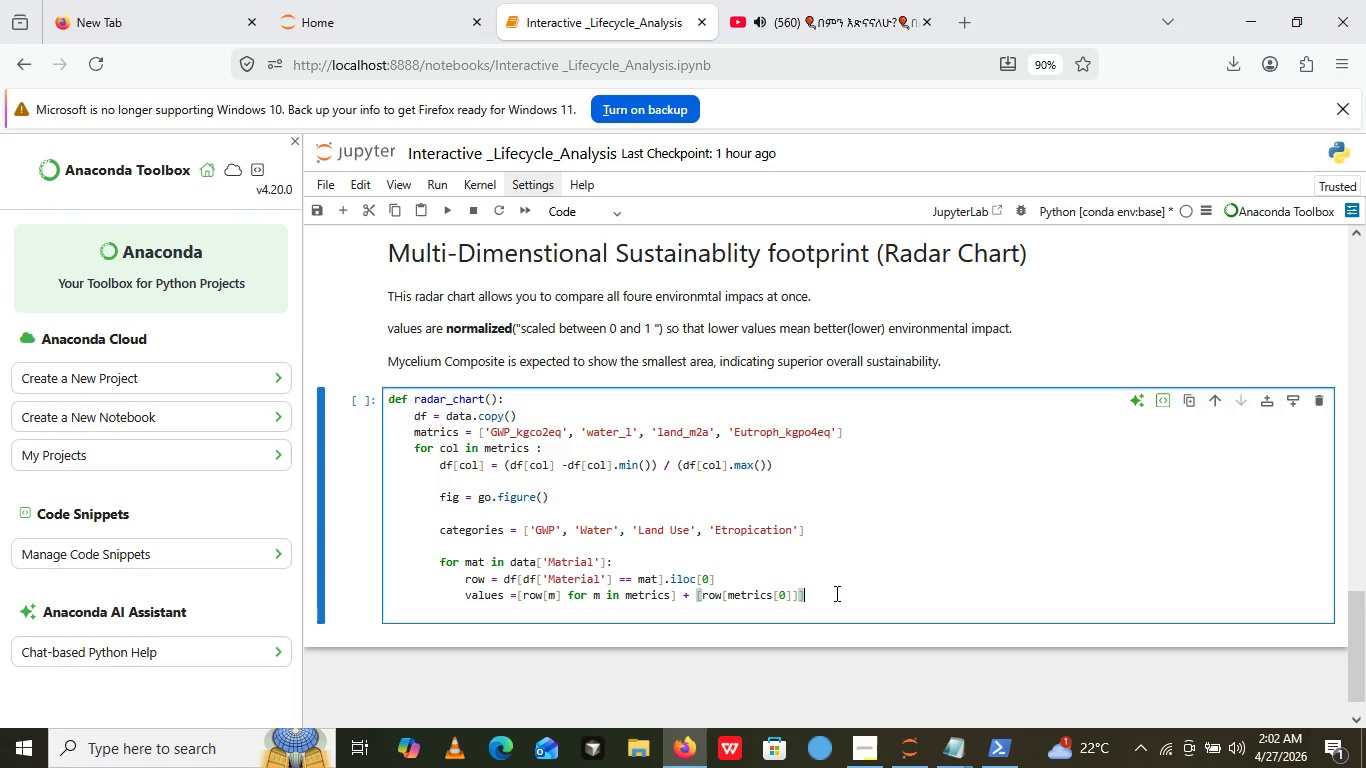 
key(Enter)
 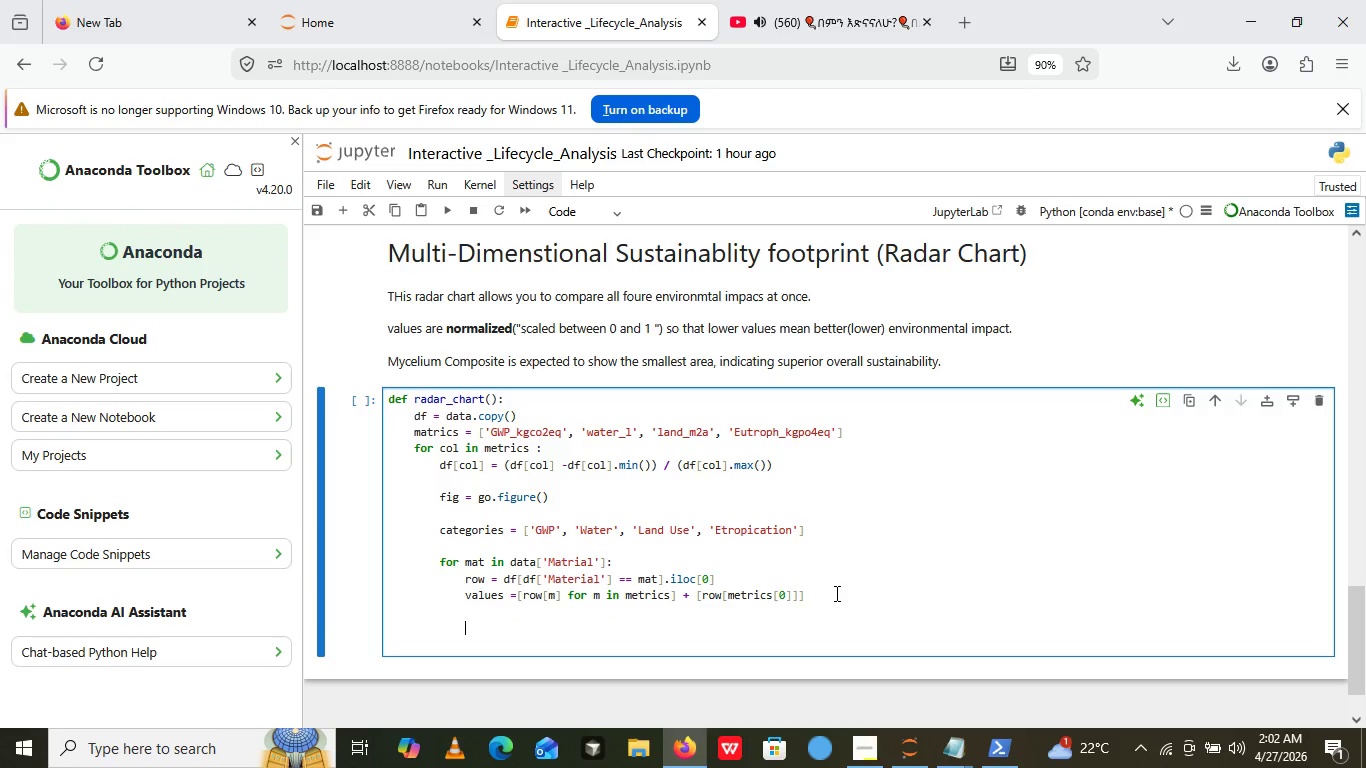 
key(Enter)
 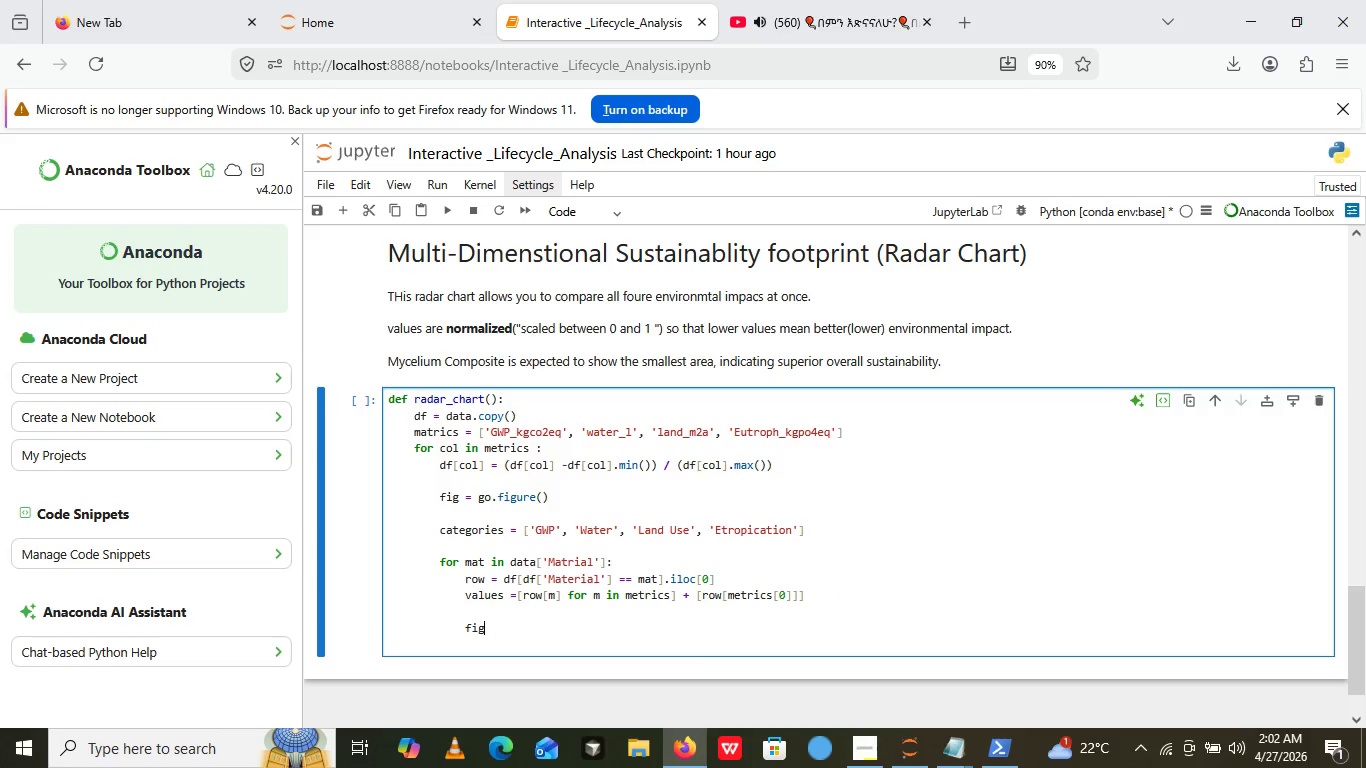 
type(fig)
 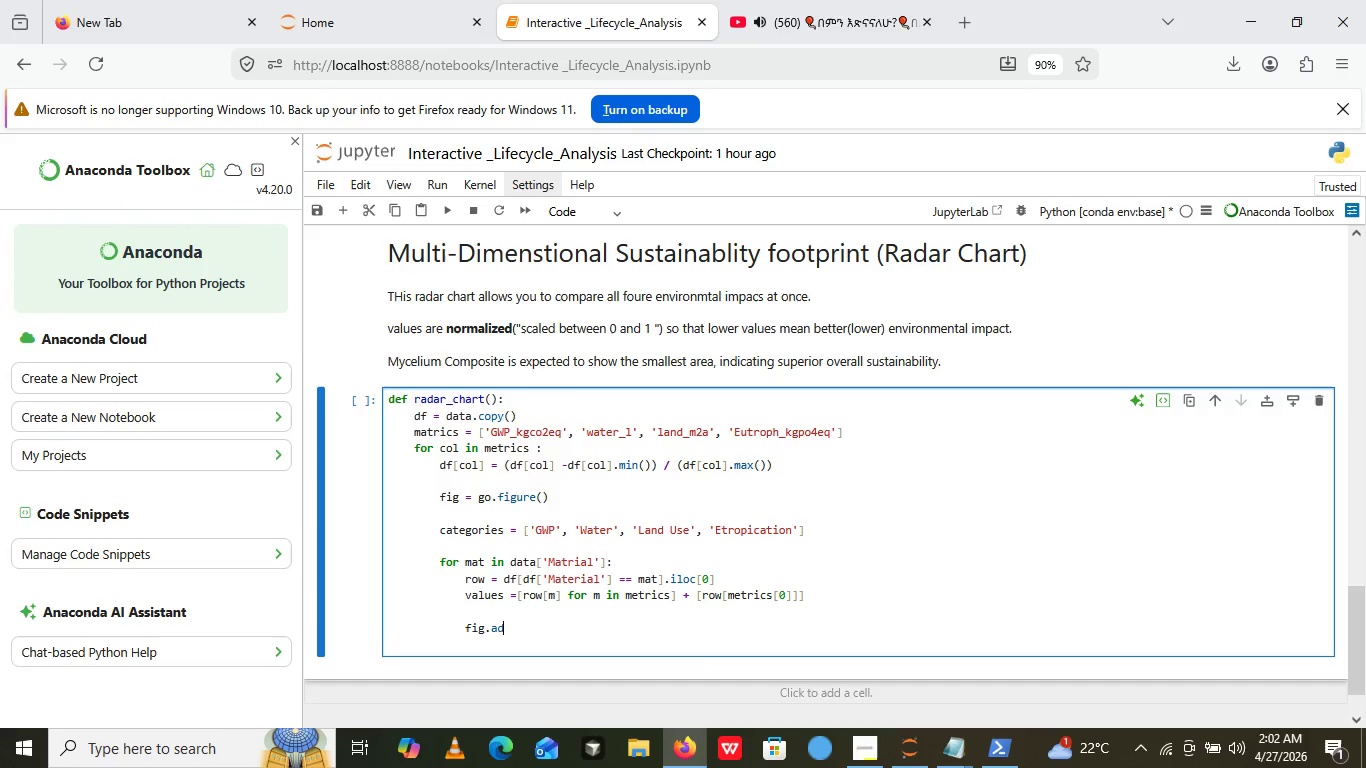 
type(.add )
key(Backspace)
type(_trace)
 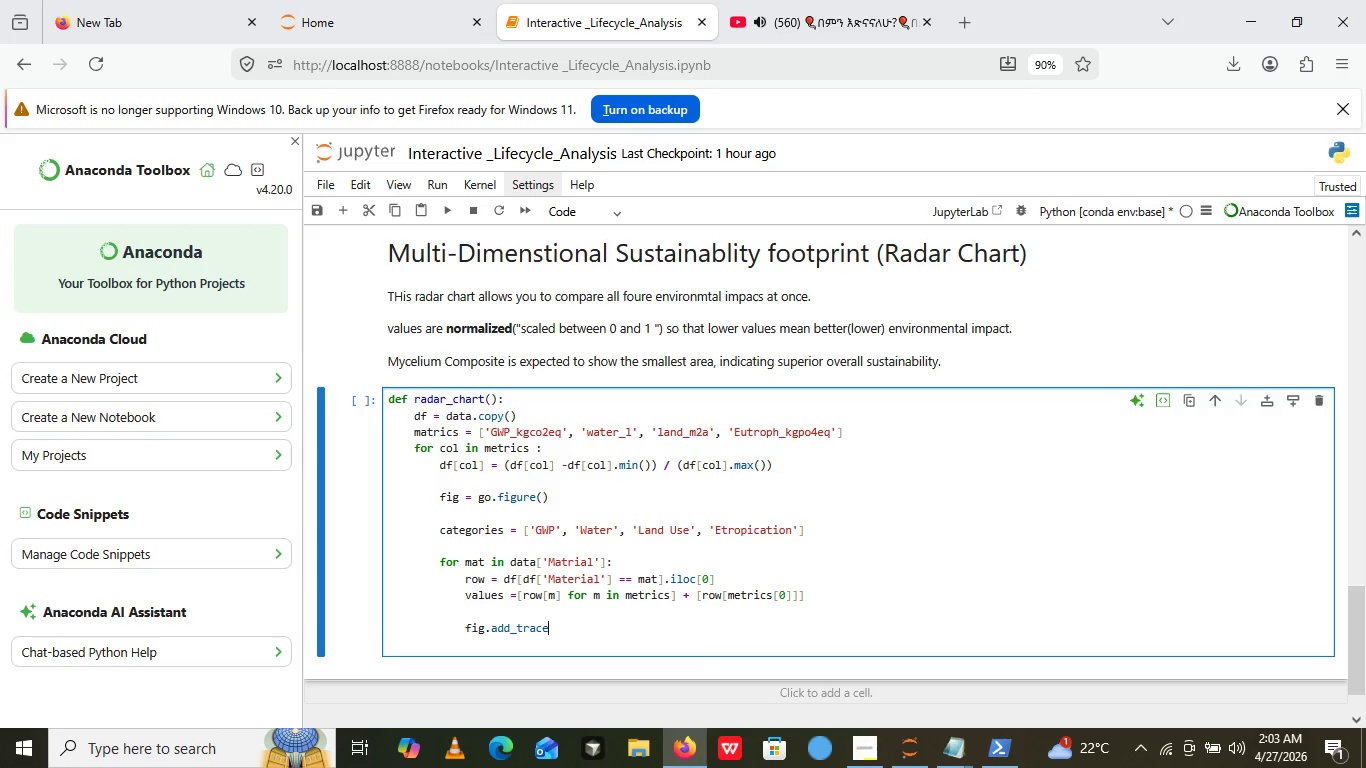 
wait(6.05)
 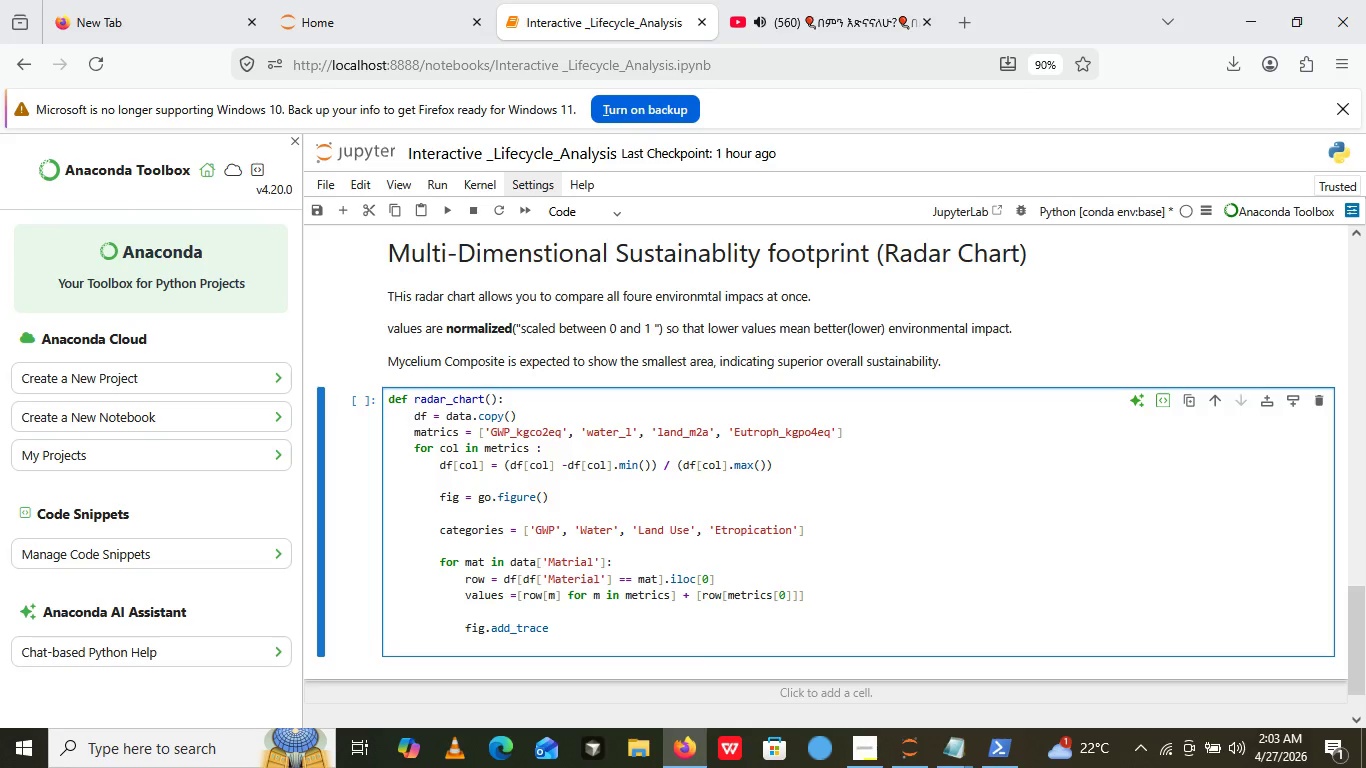 
type(())
 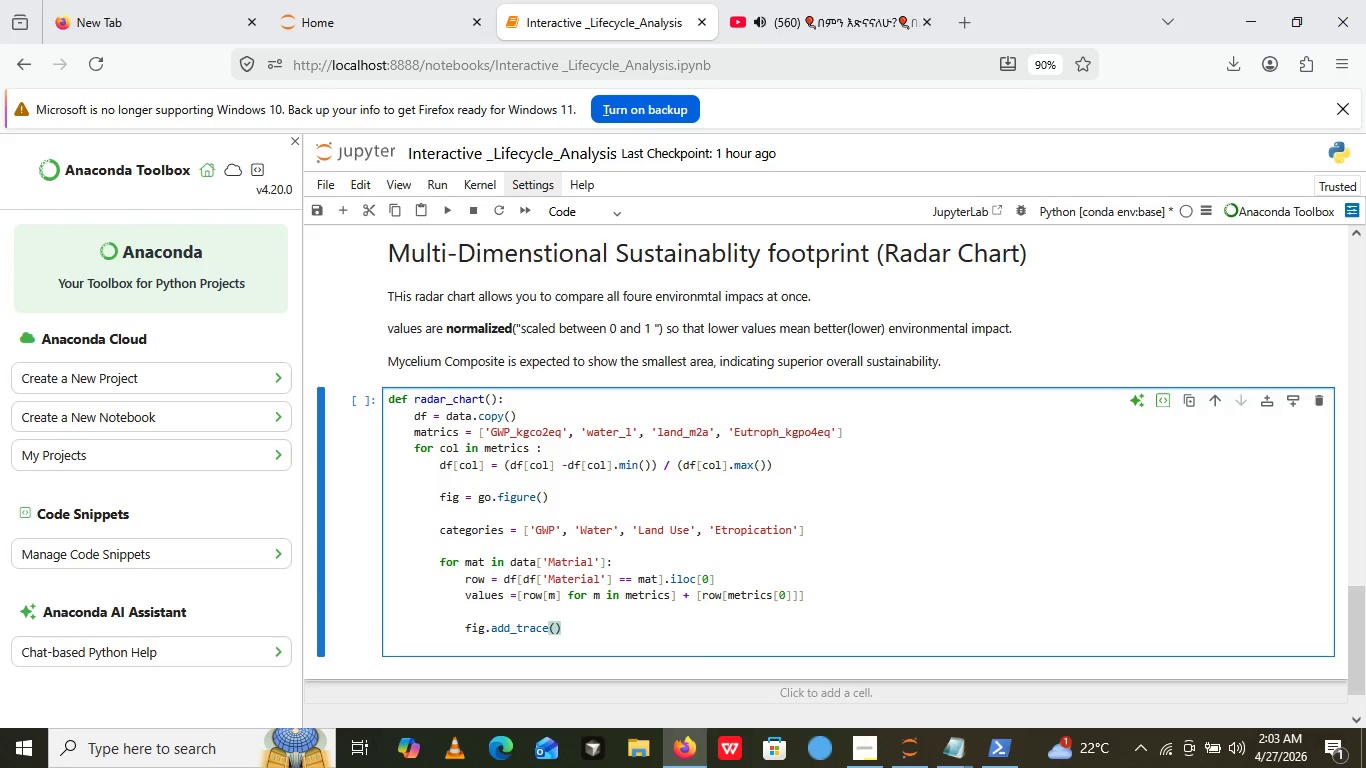 
key(ArrowLeft)
 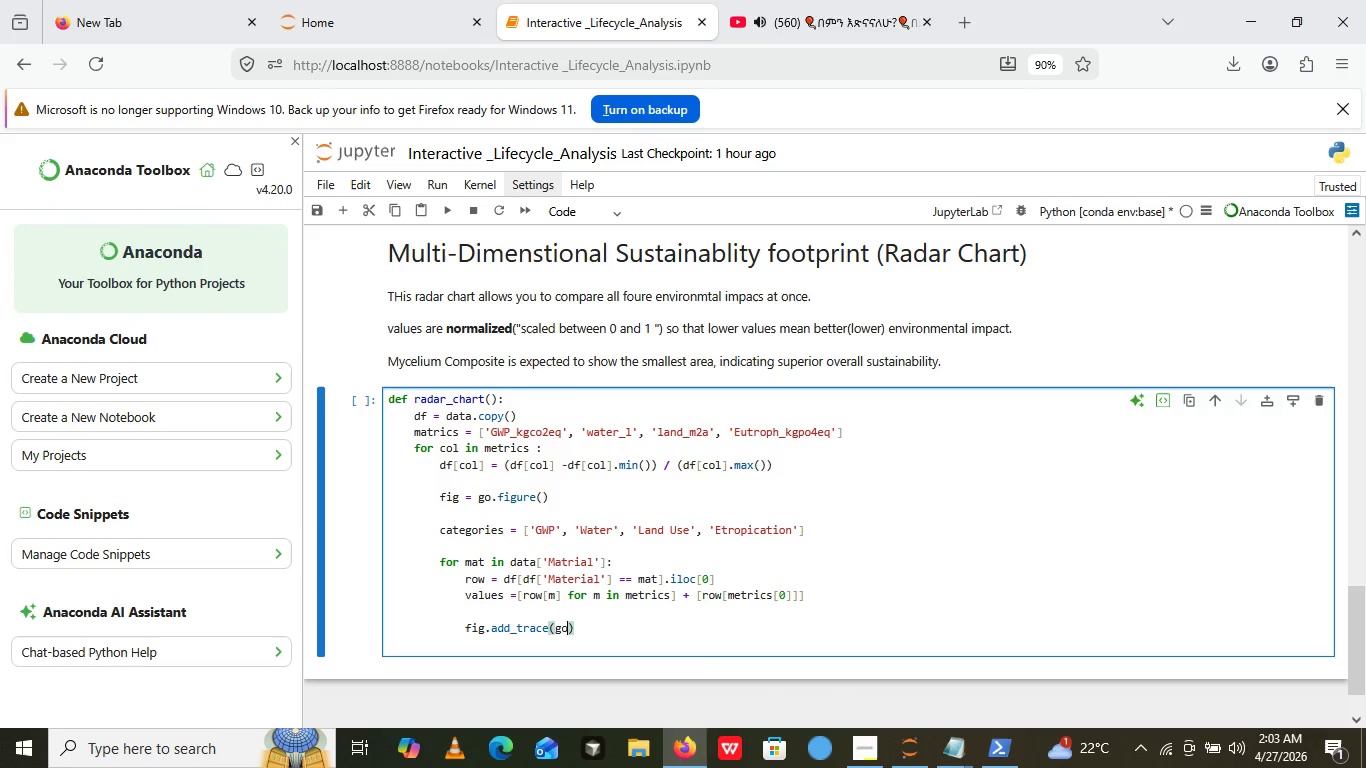 
type(go.Sc)
 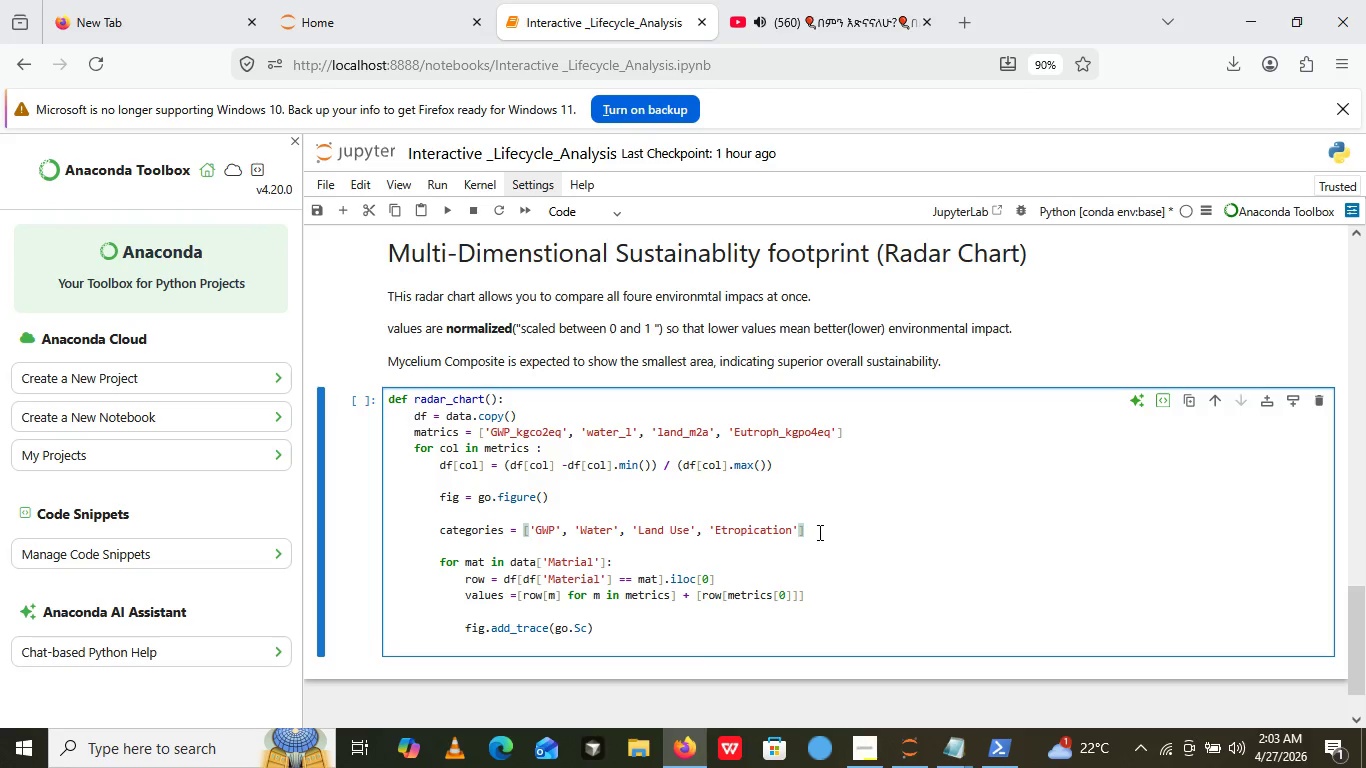 
left_click([818, 532])
 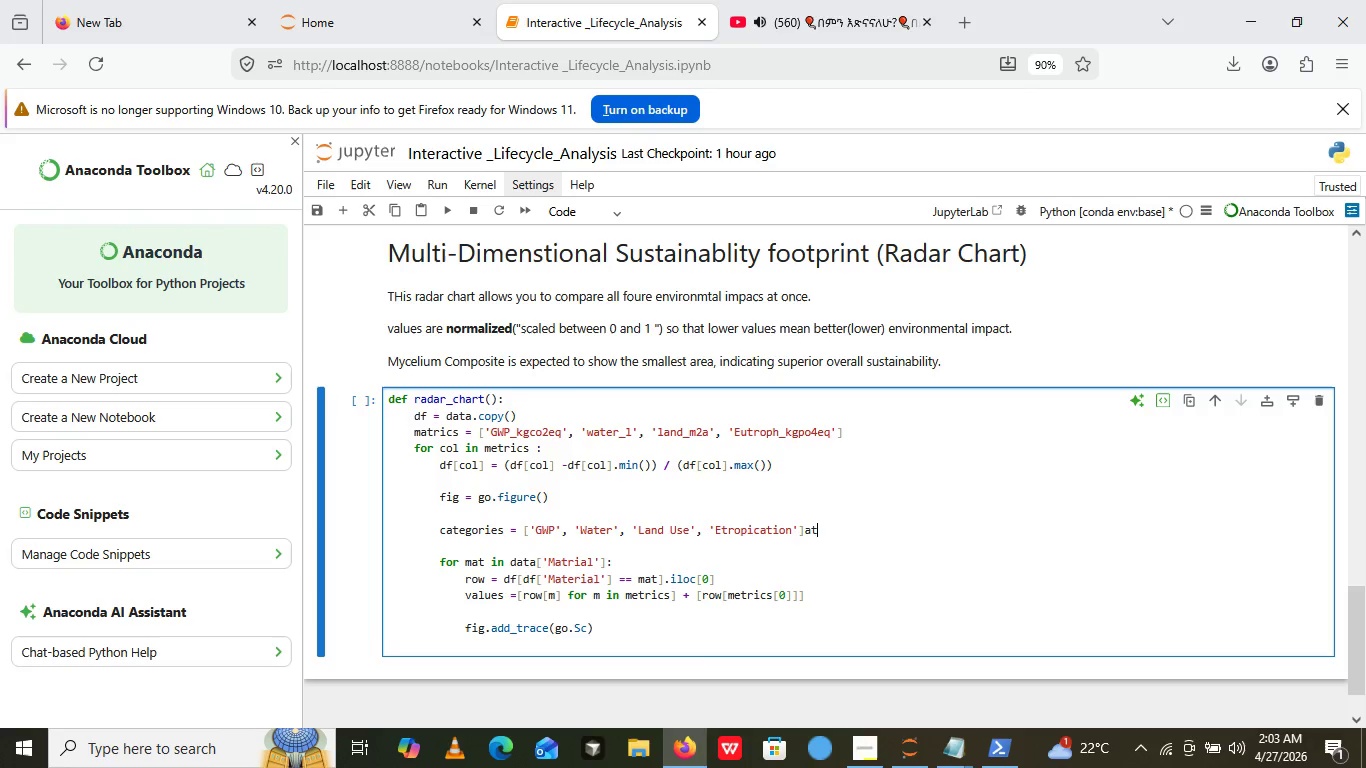 
type(atter)
 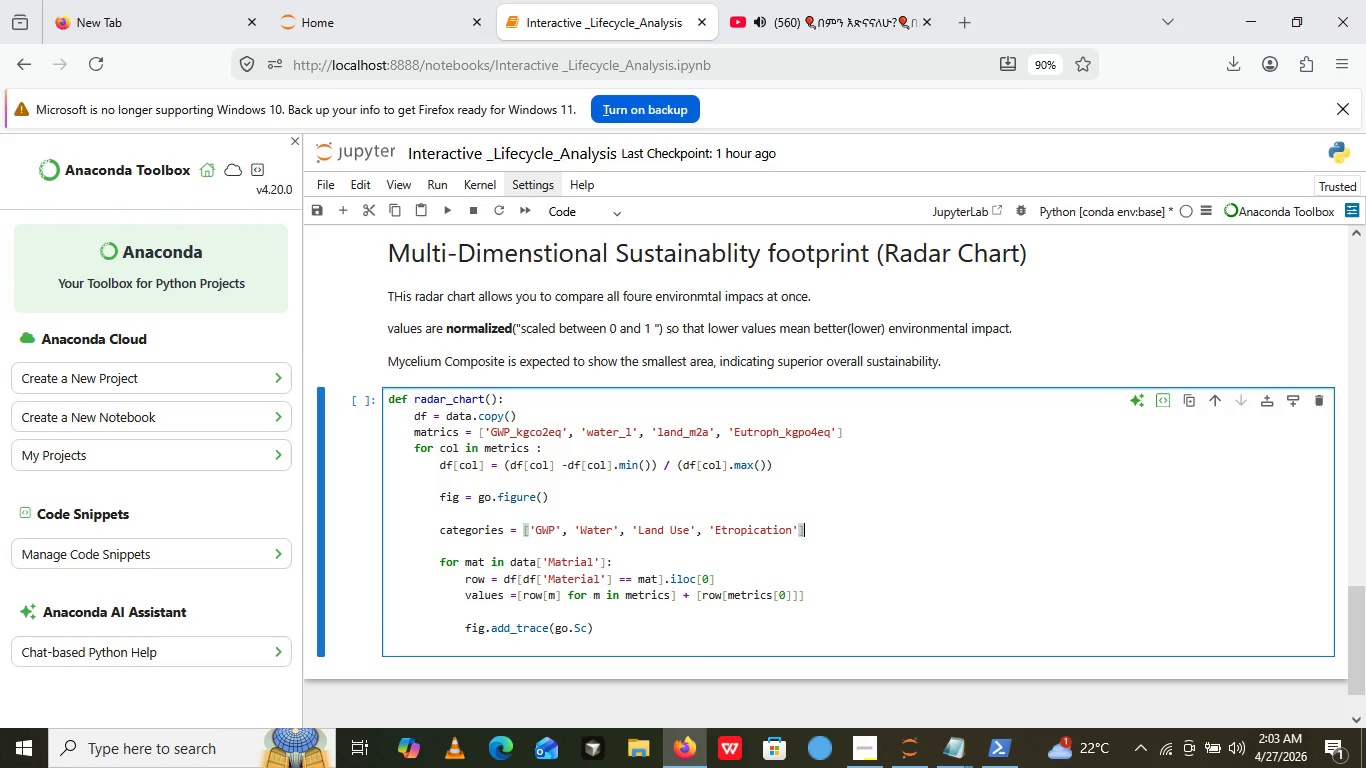 
key(Control+Z)
 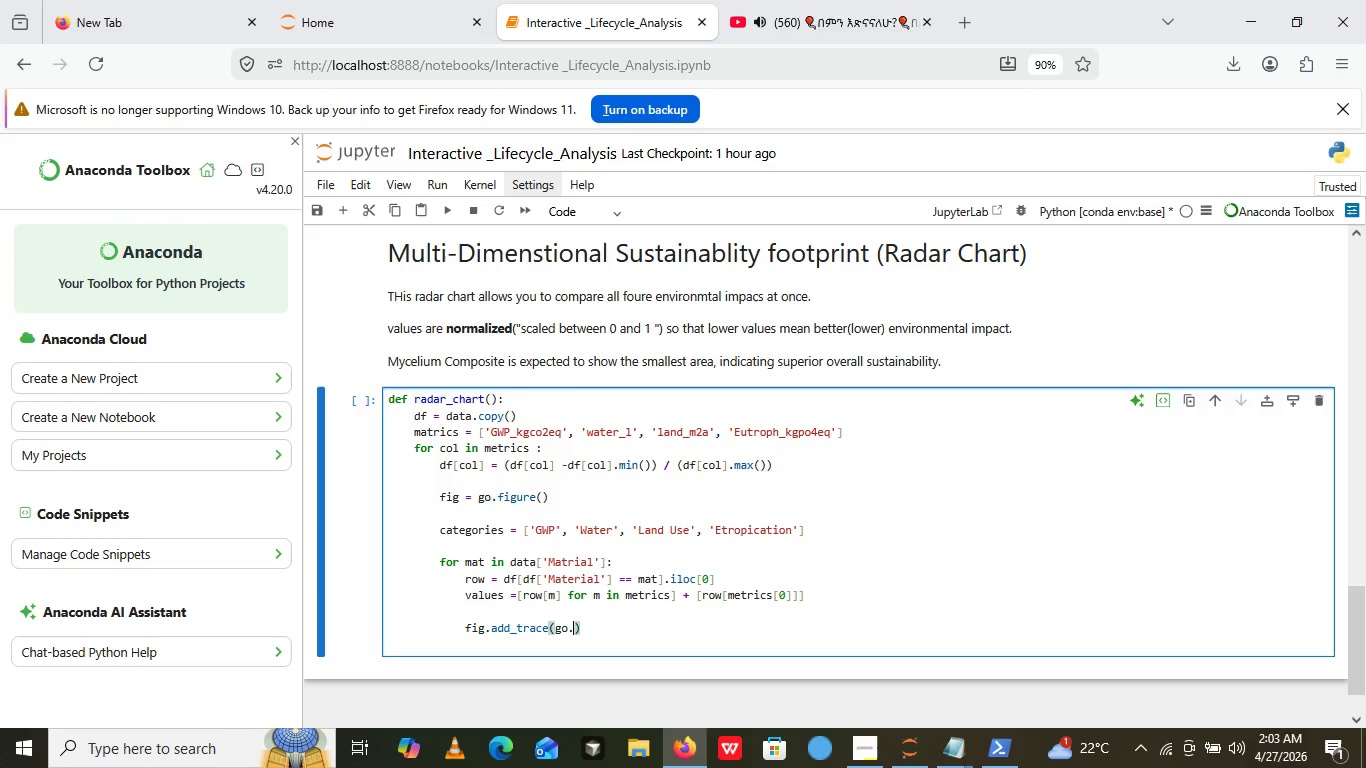 
key(Control+Z)
 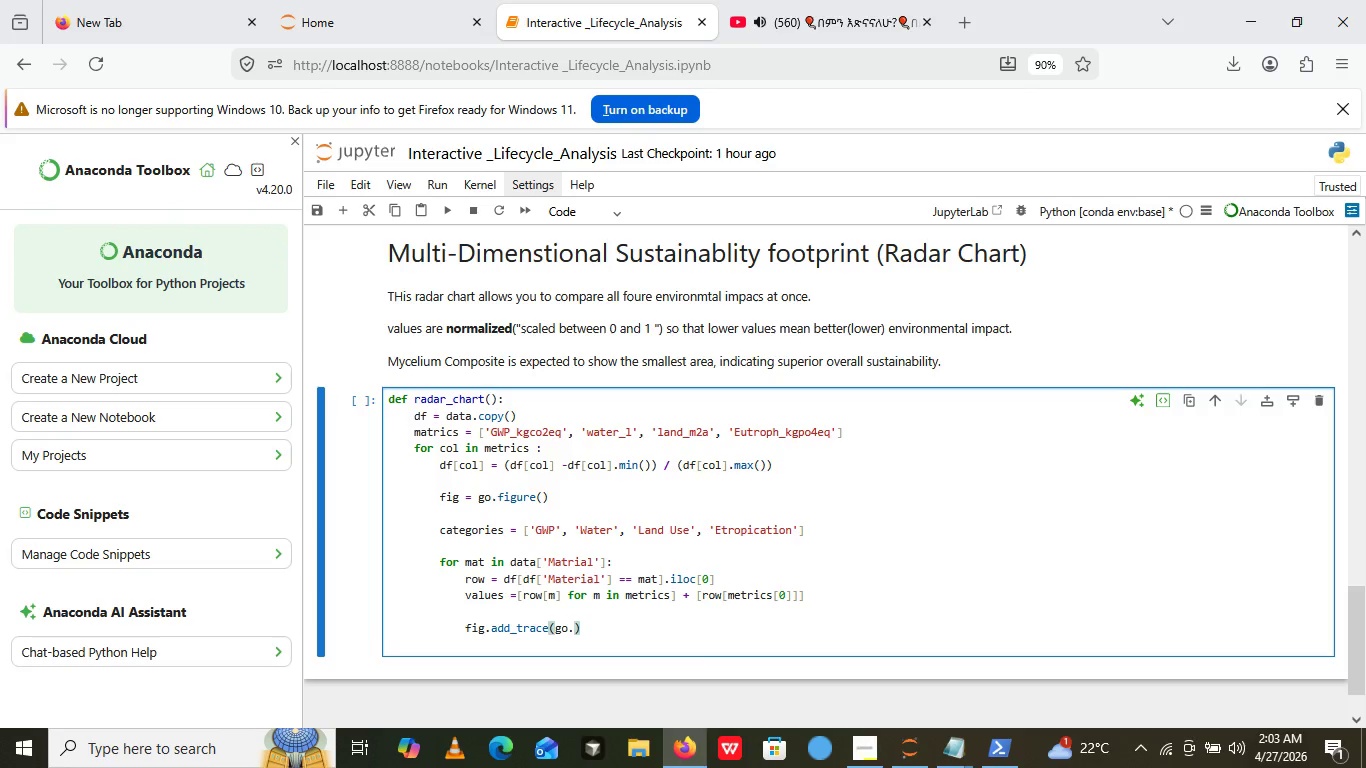 
key(Control+Z)
 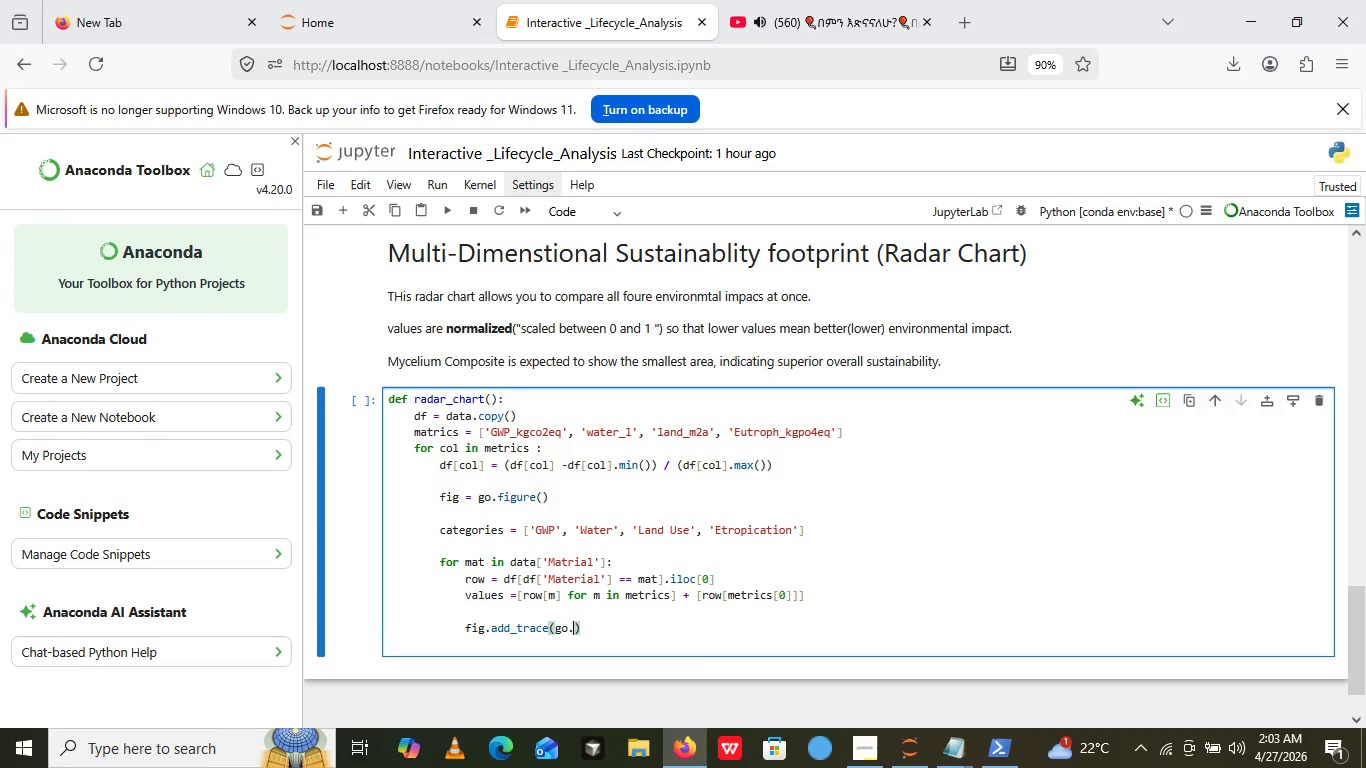 
key(Control+S)
 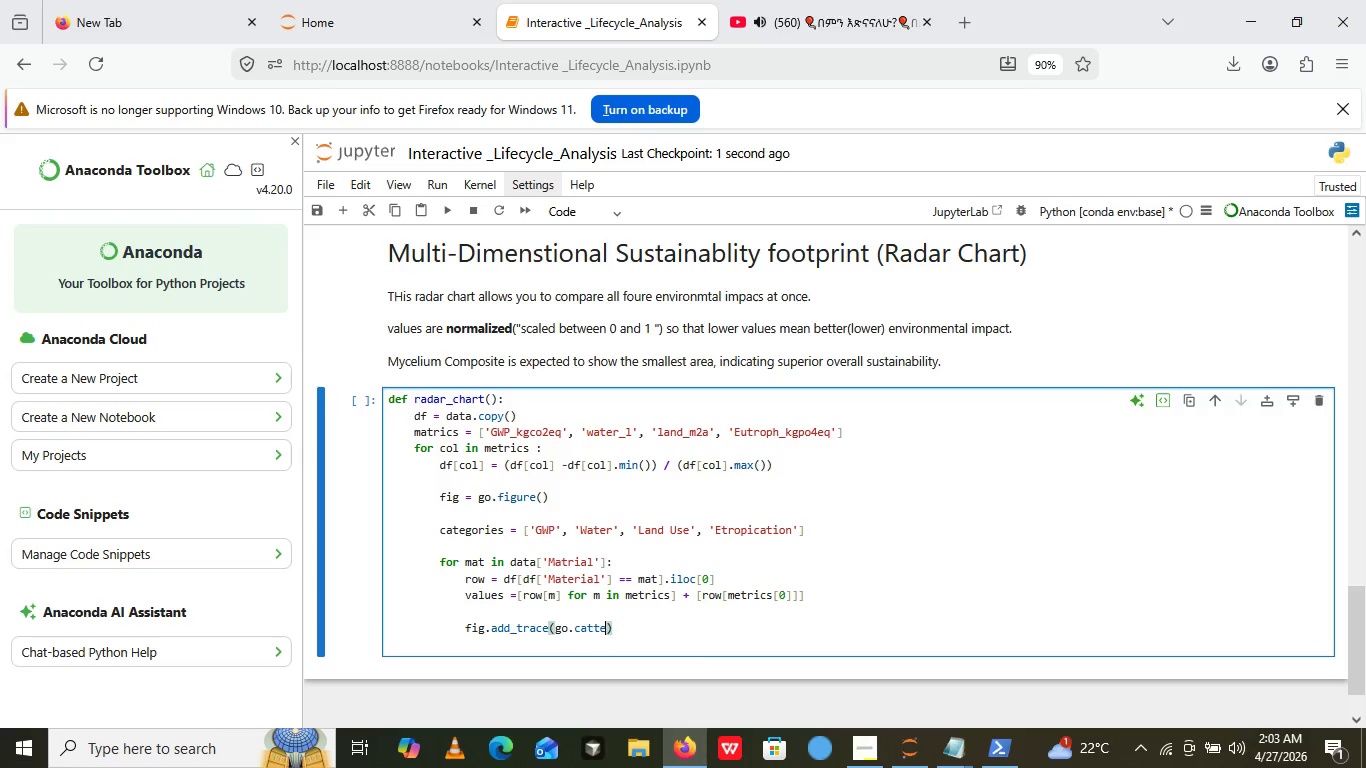 
type(catter)
 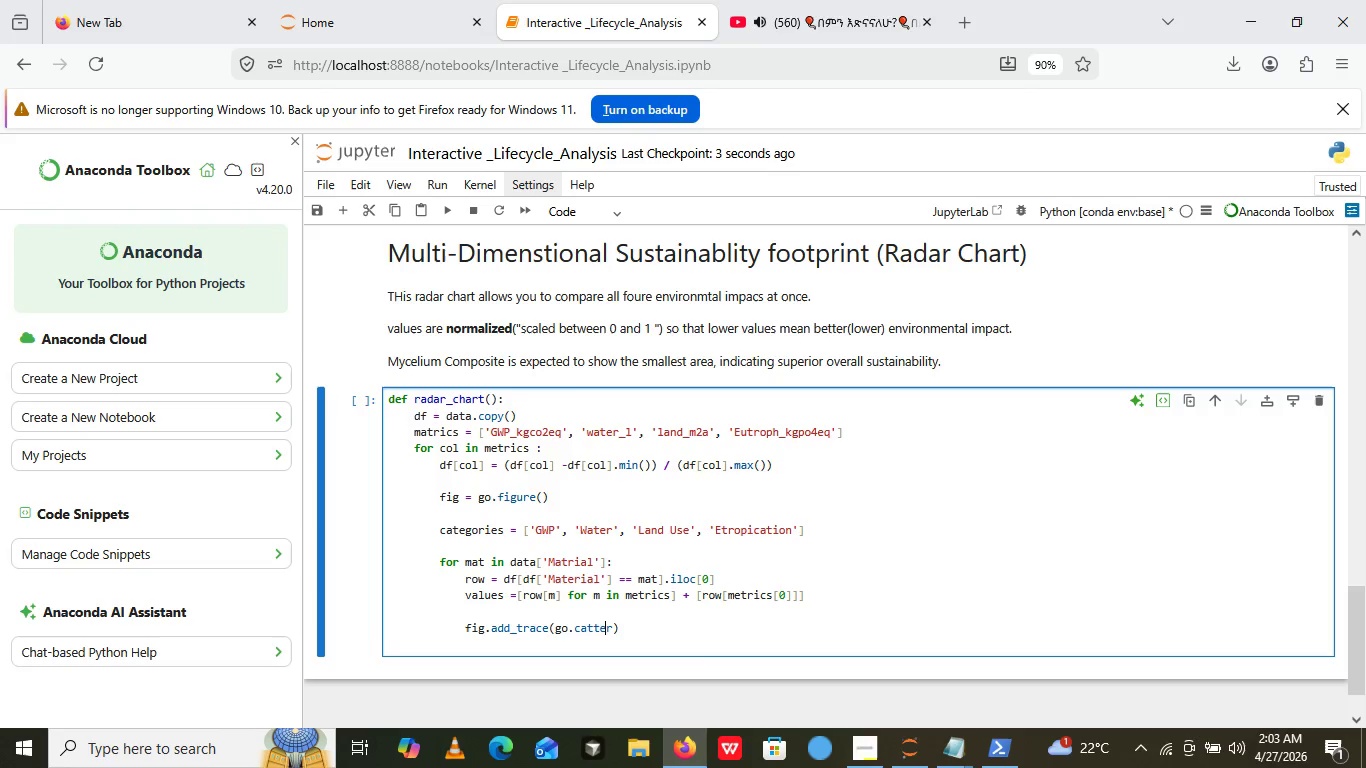 
key(ArrowLeft)
 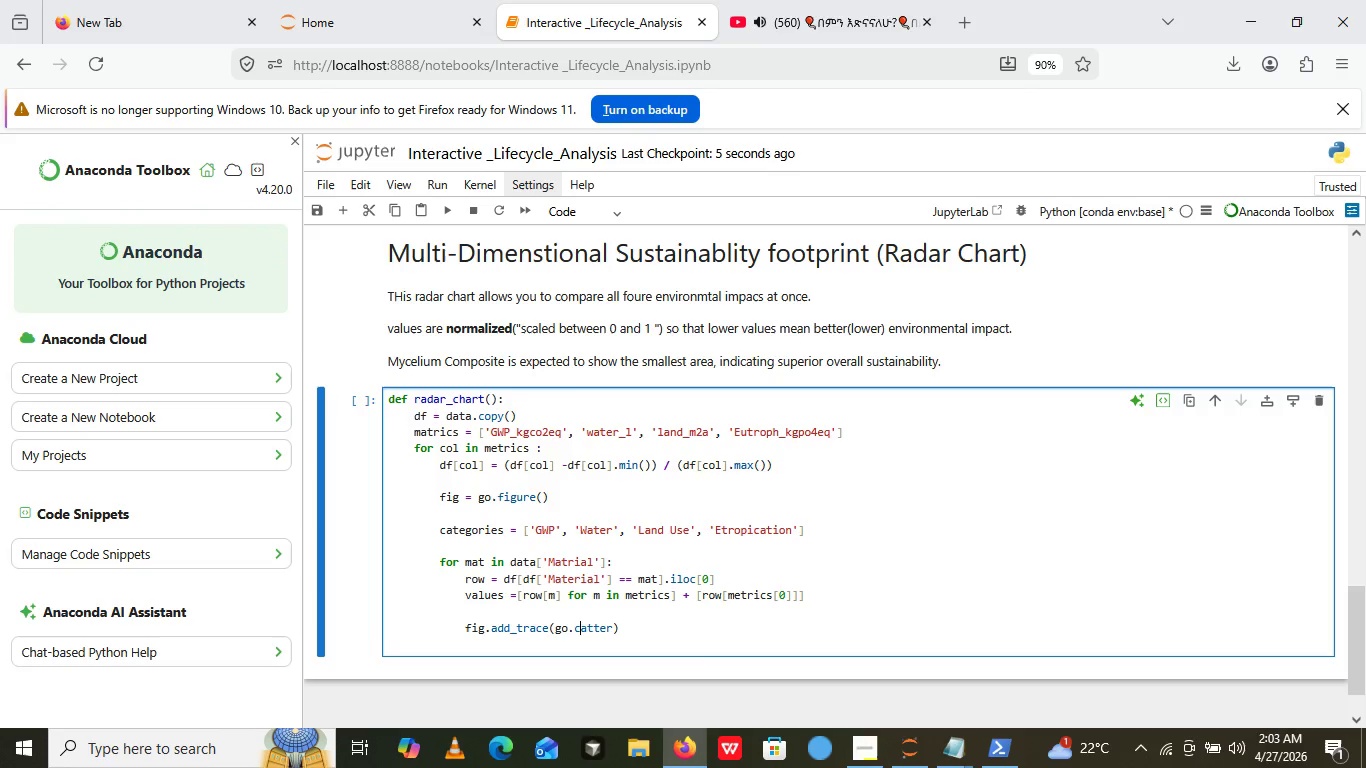 
key(Shift+ShiftRight)
 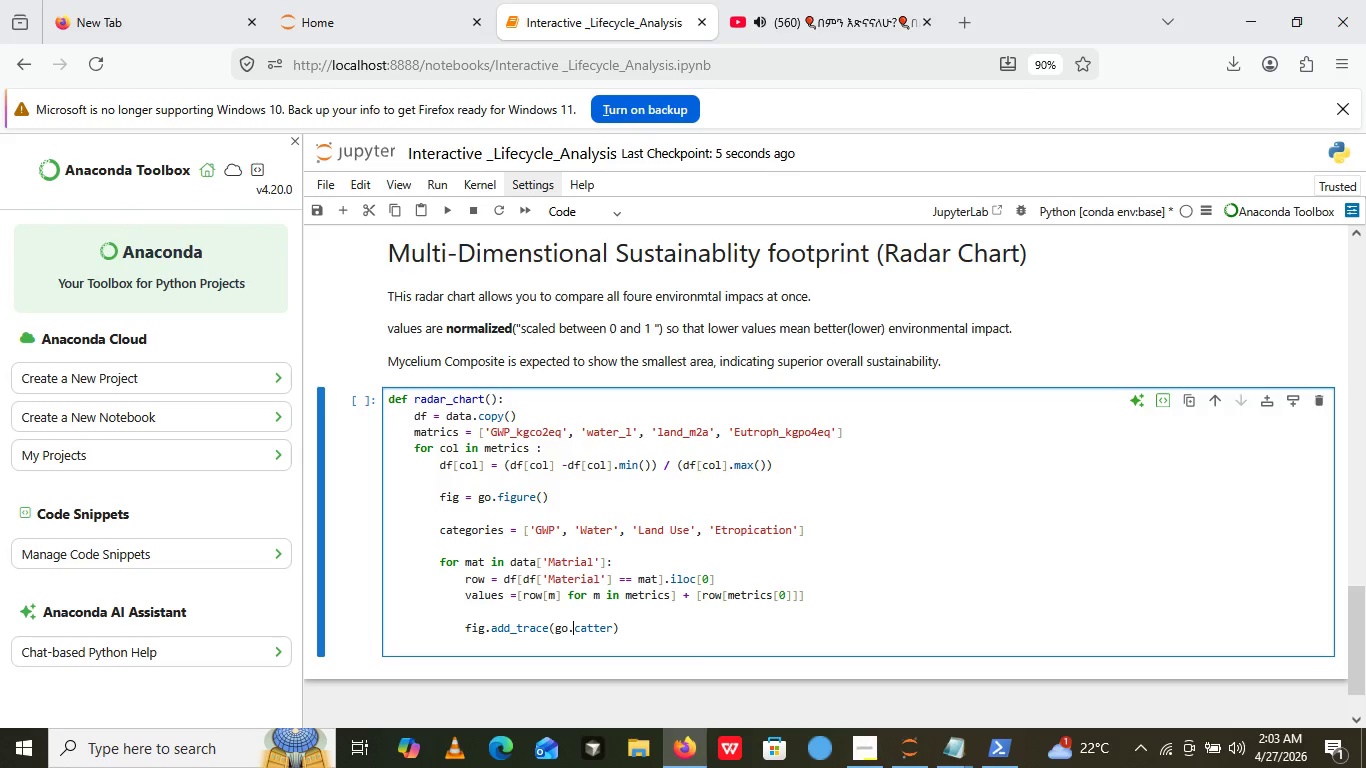 
key(ArrowLeft)
 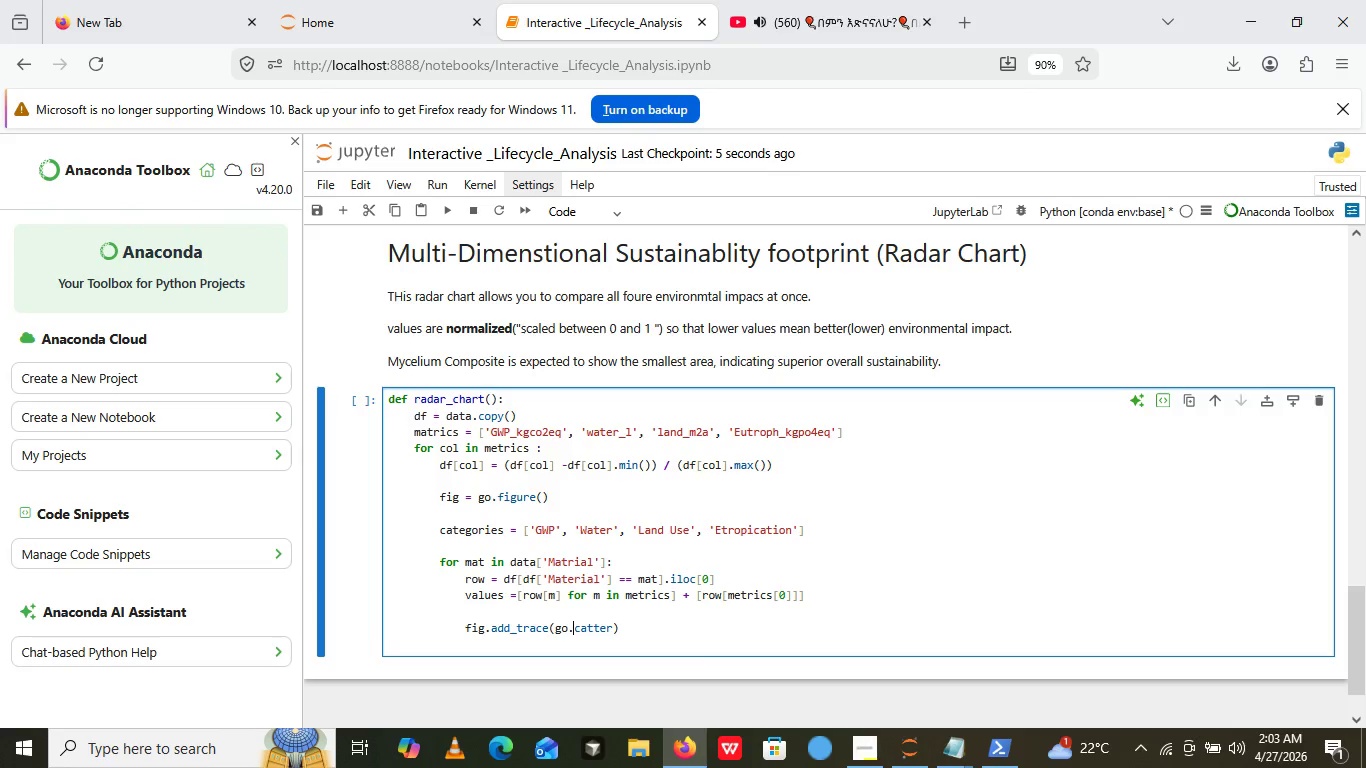 
key(ArrowLeft)
 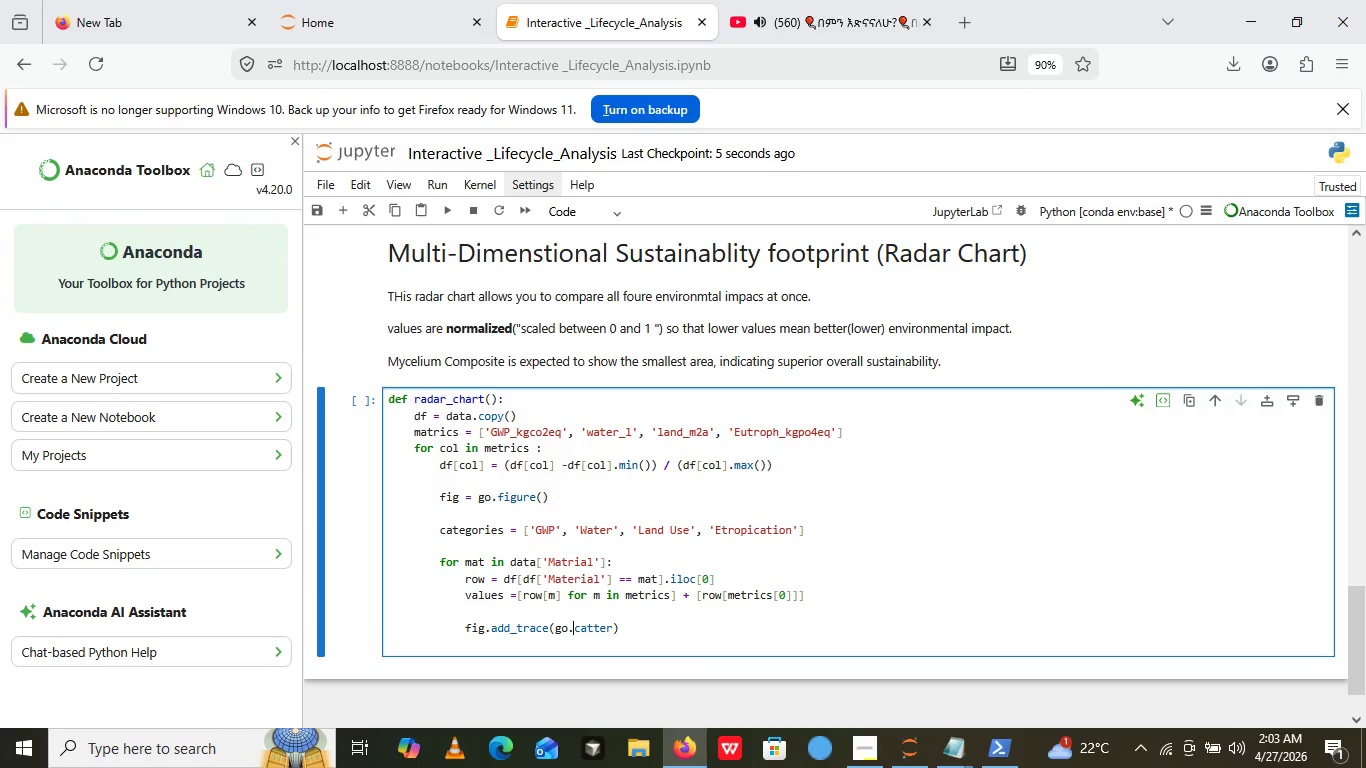 
key(ArrowLeft)
 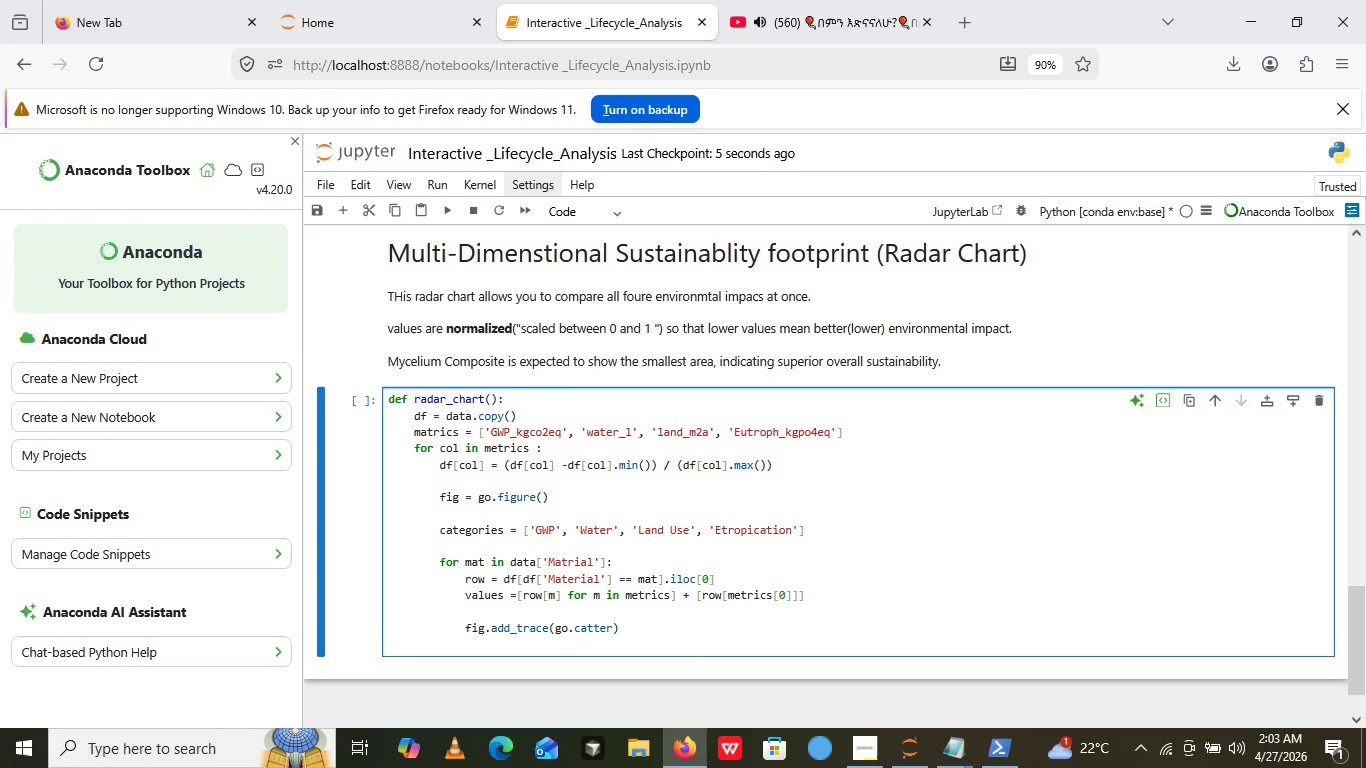 
key(ArrowLeft)
 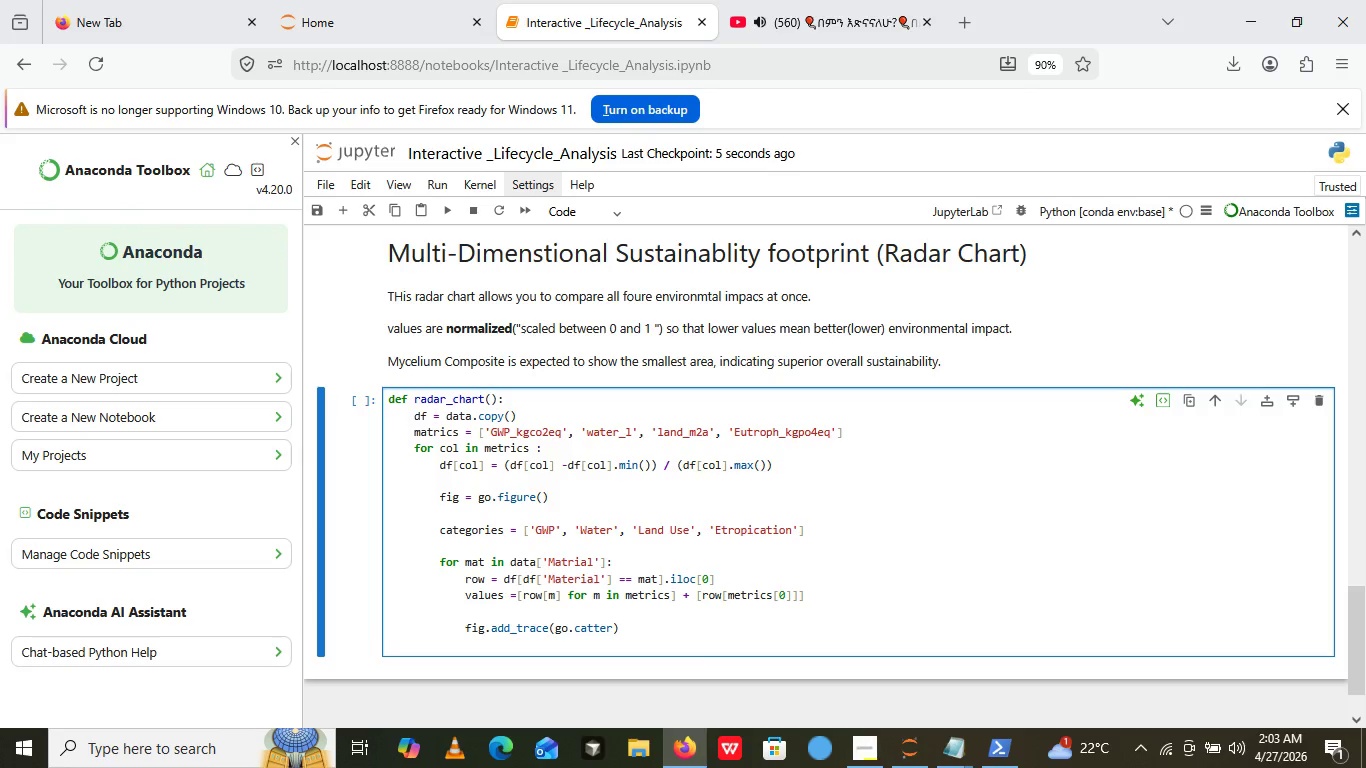 
key(ArrowLeft)
 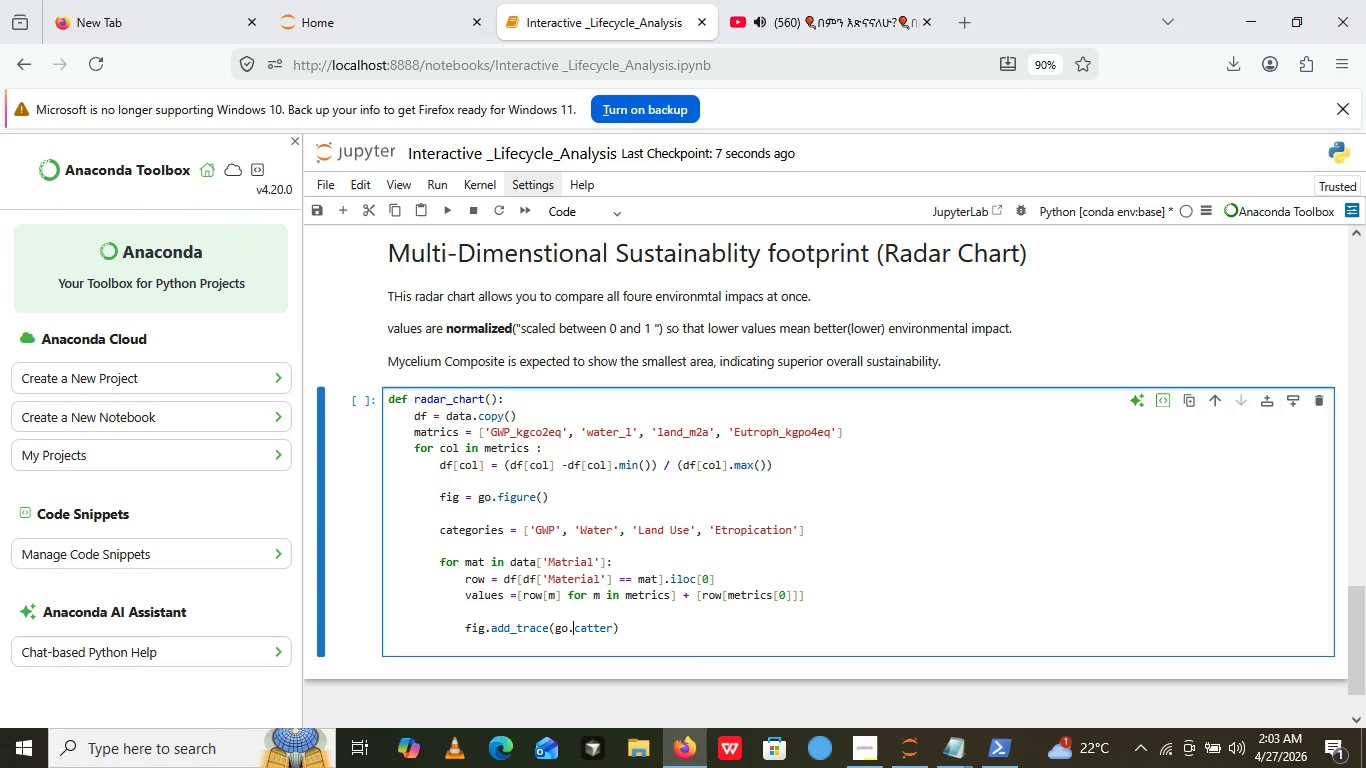 
key(S)
 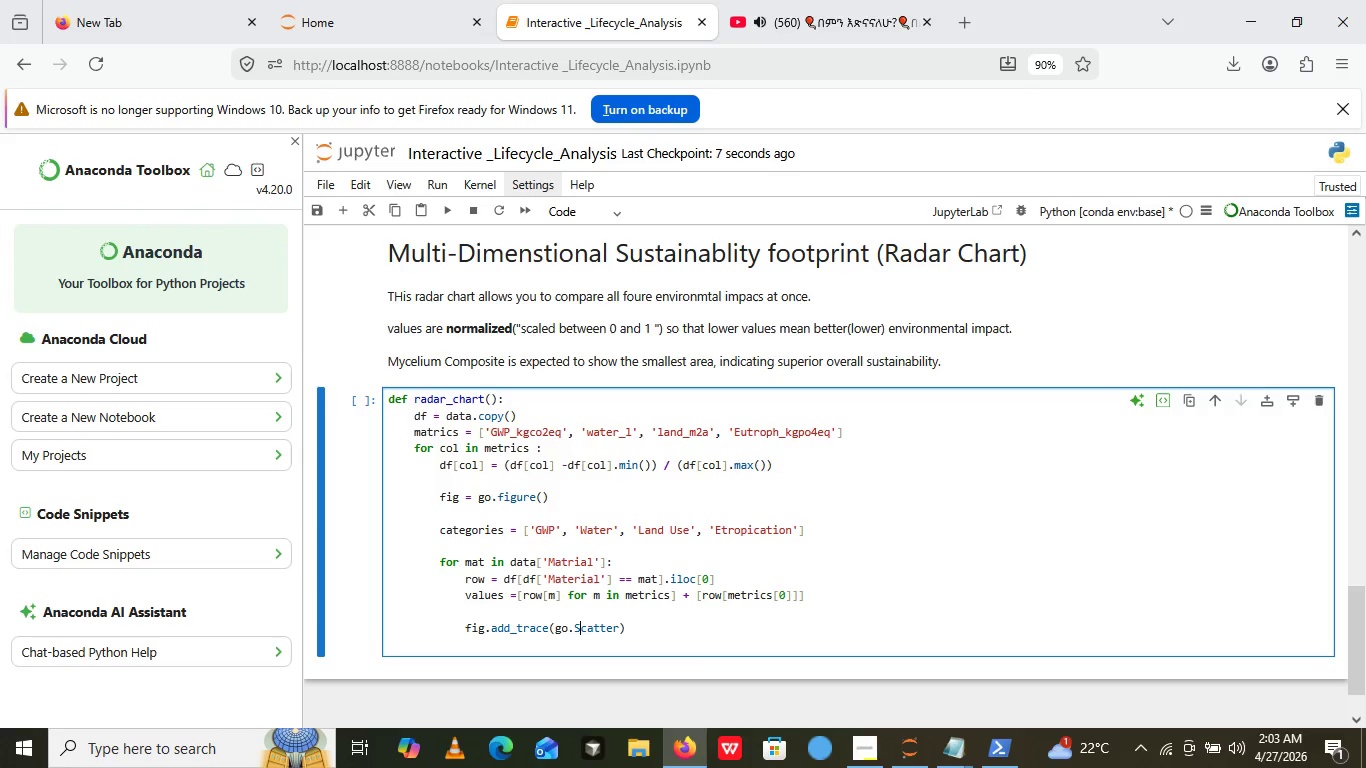 
key(Backspace)
 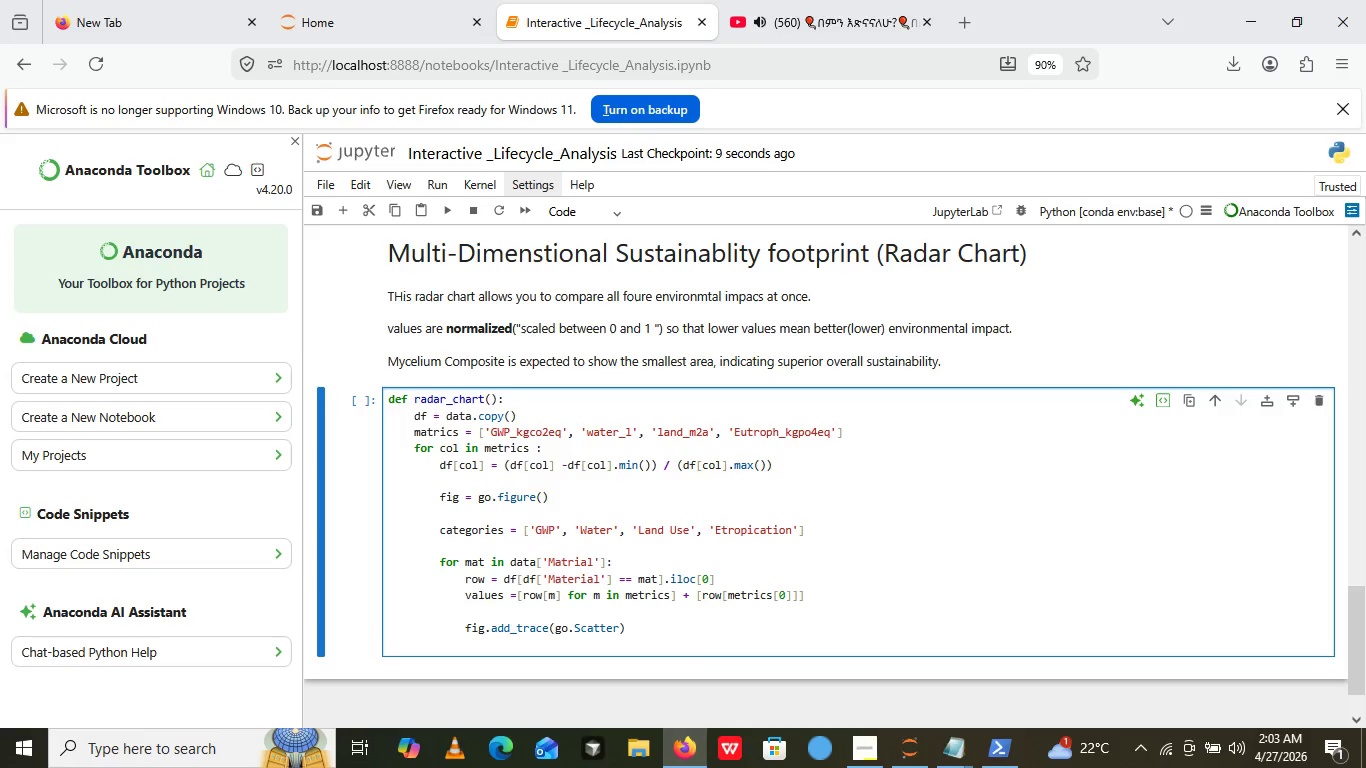 
key(Shift+ShiftLeft)
 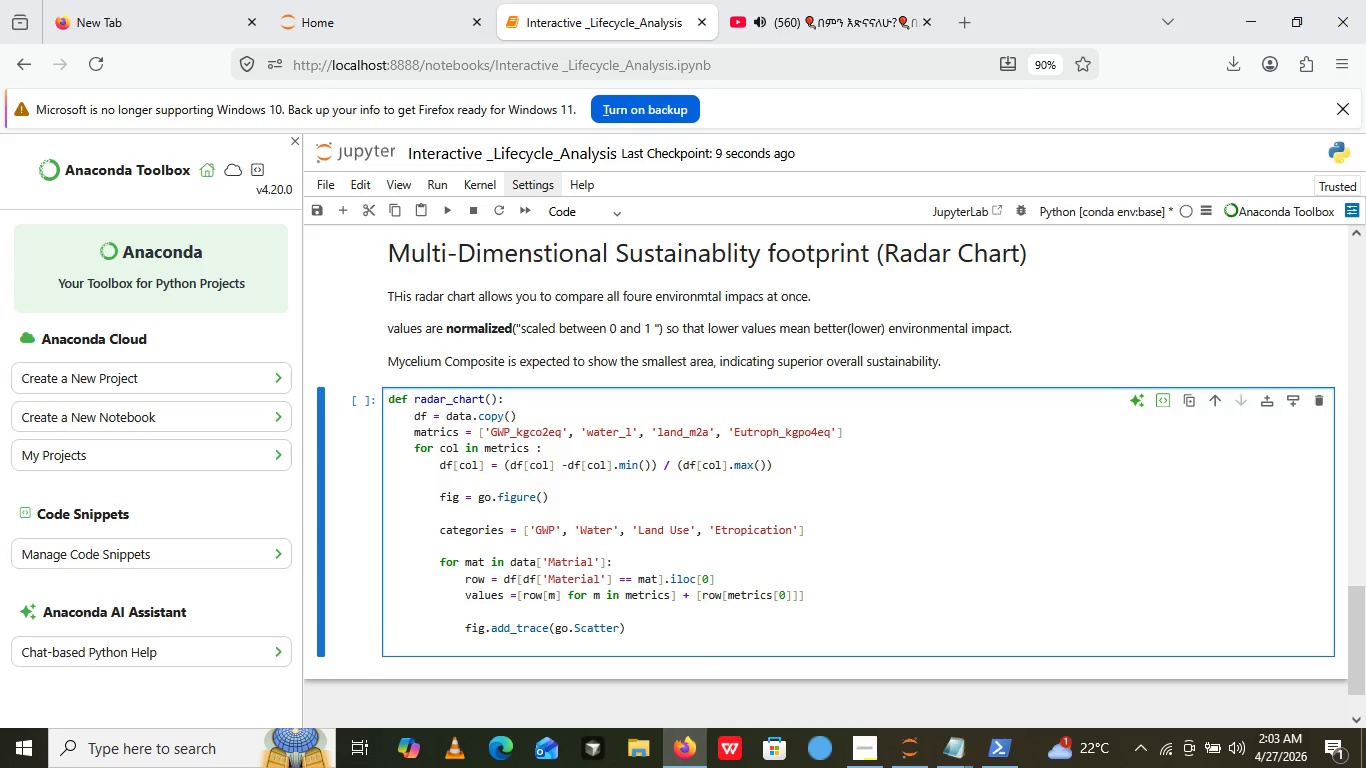 
key(Shift+S)
 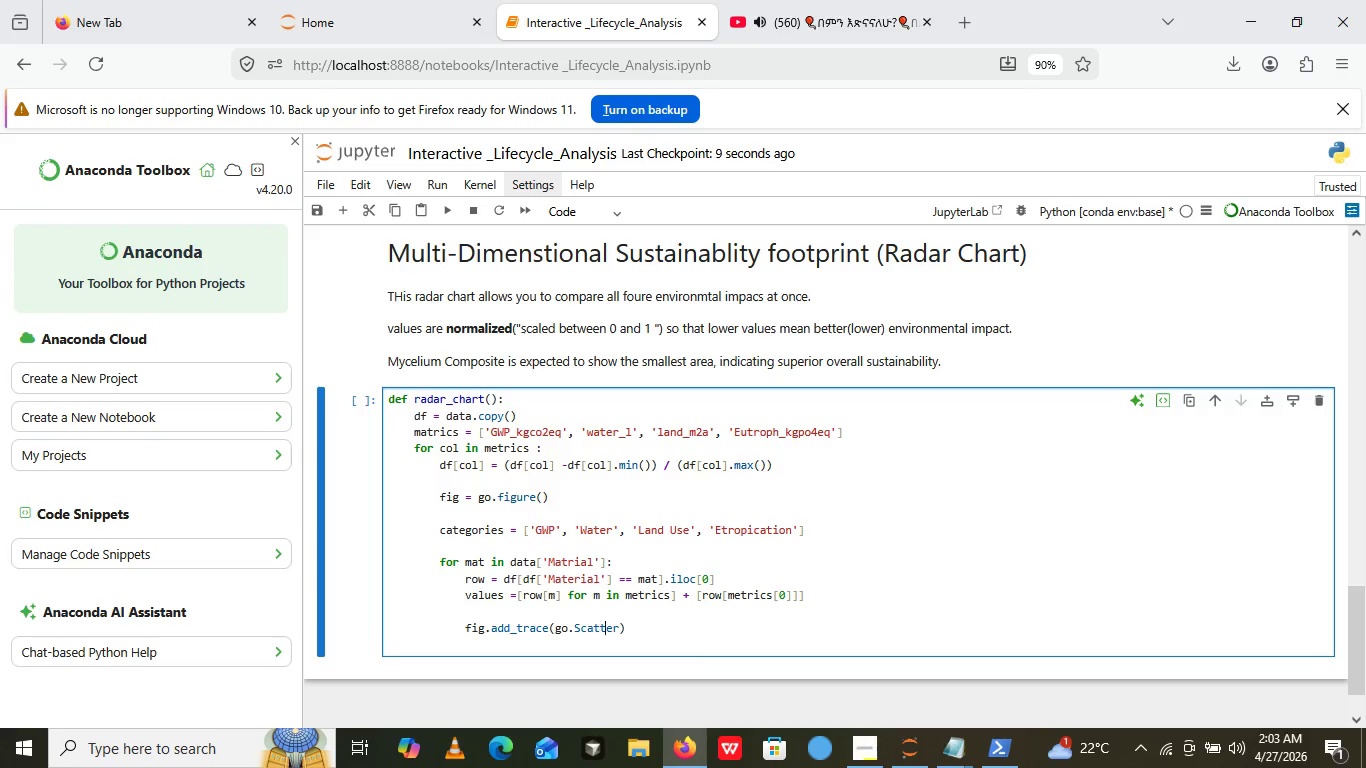 
key(ArrowRight)
 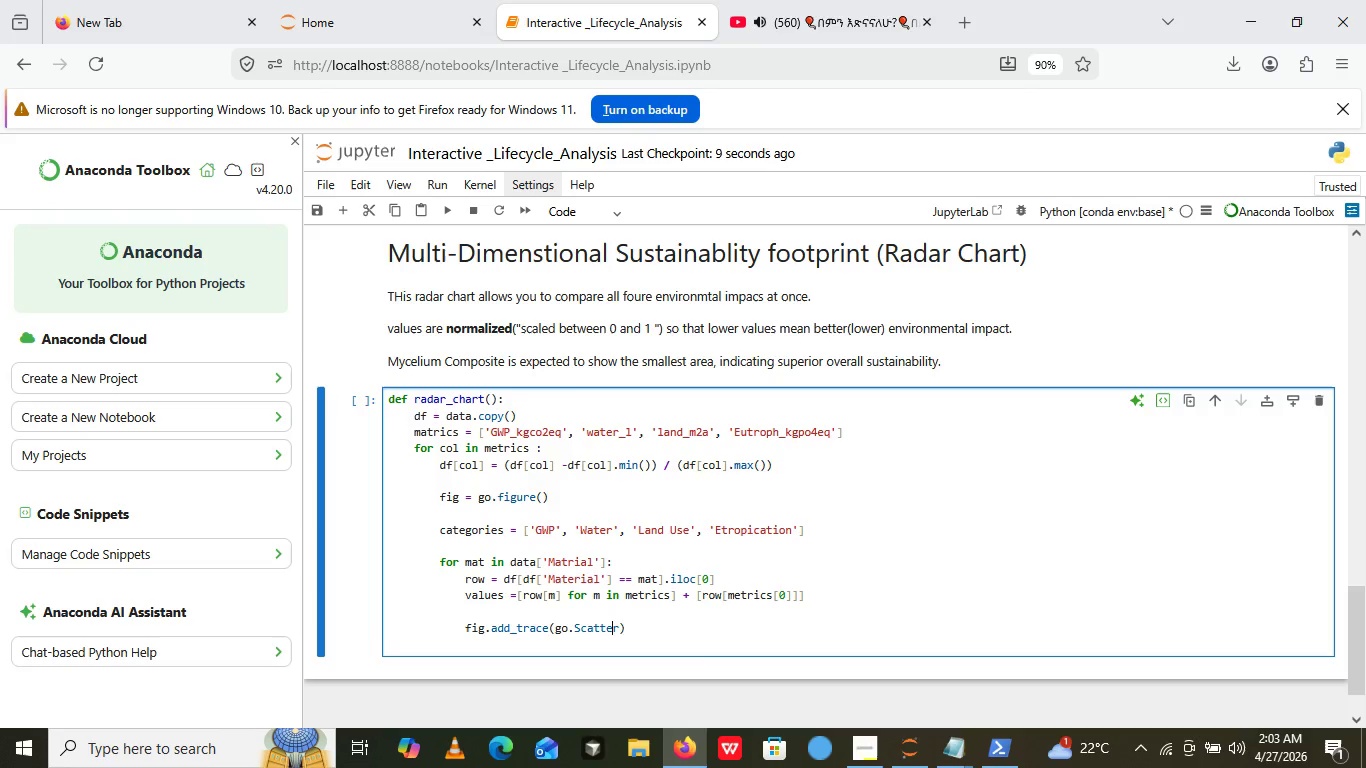 
key(ArrowRight)
 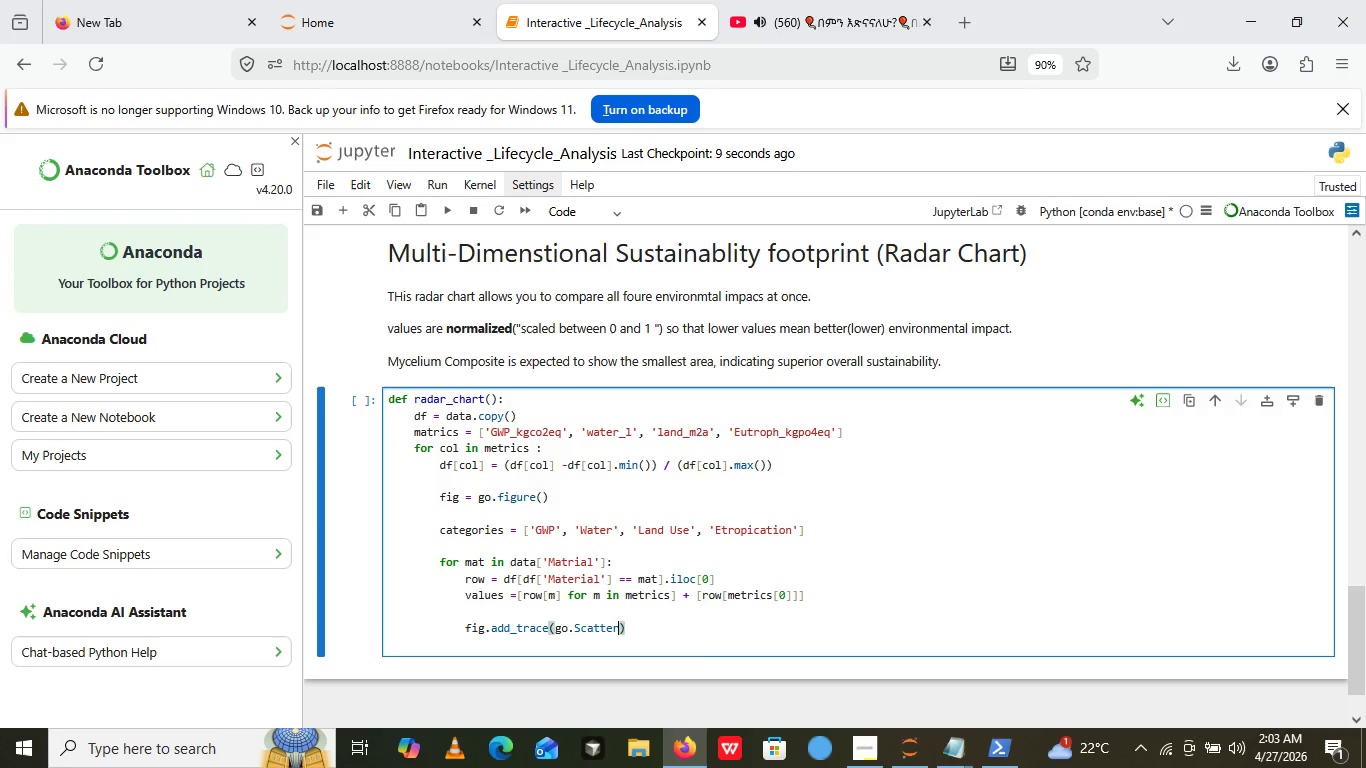 
key(ArrowRight)
 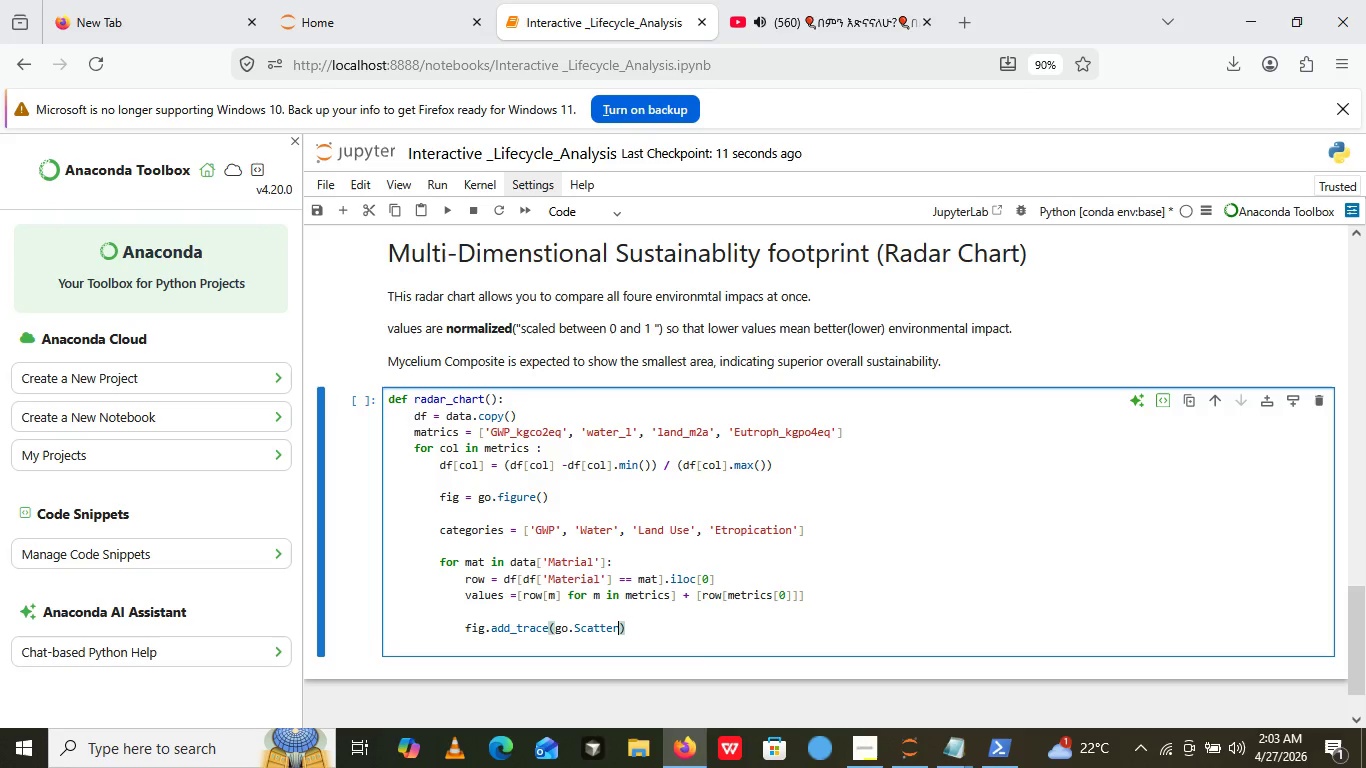 
key(ArrowRight)
 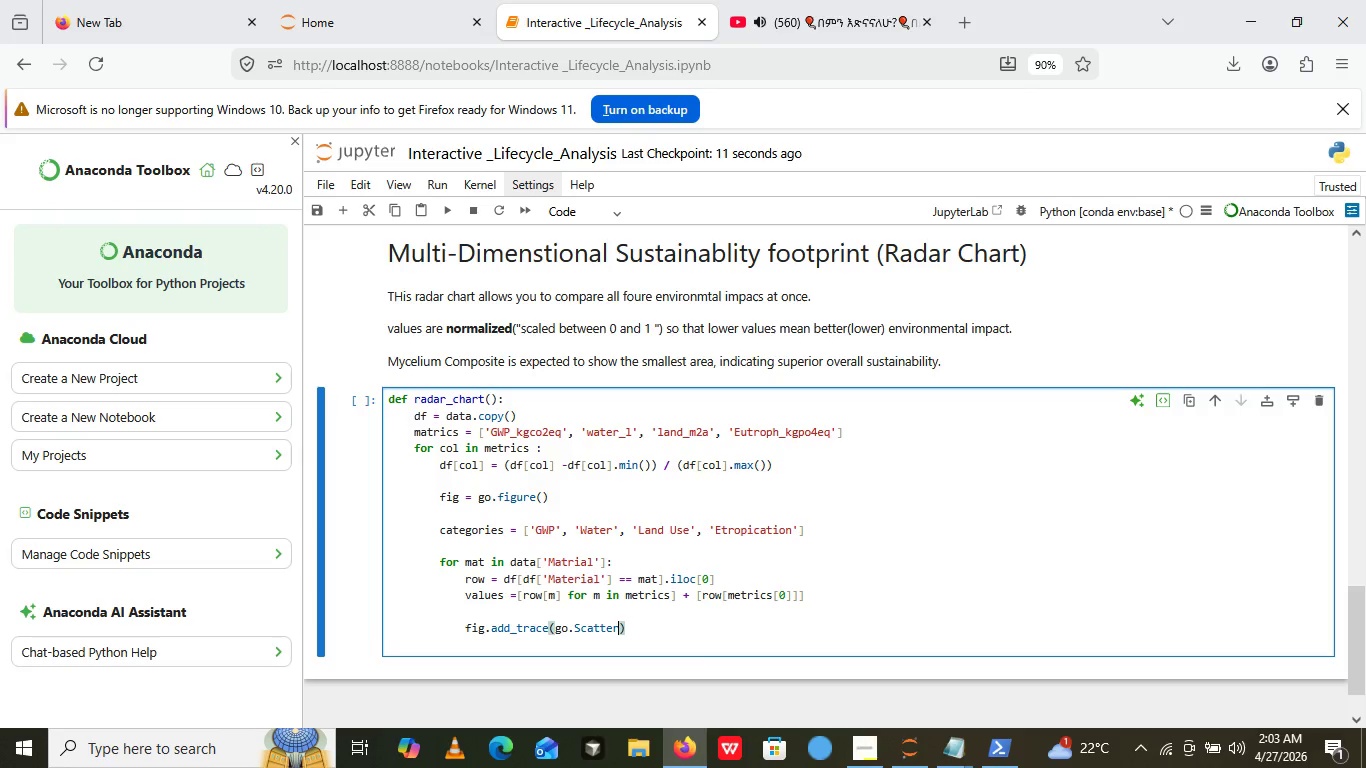 
key(ArrowRight)
 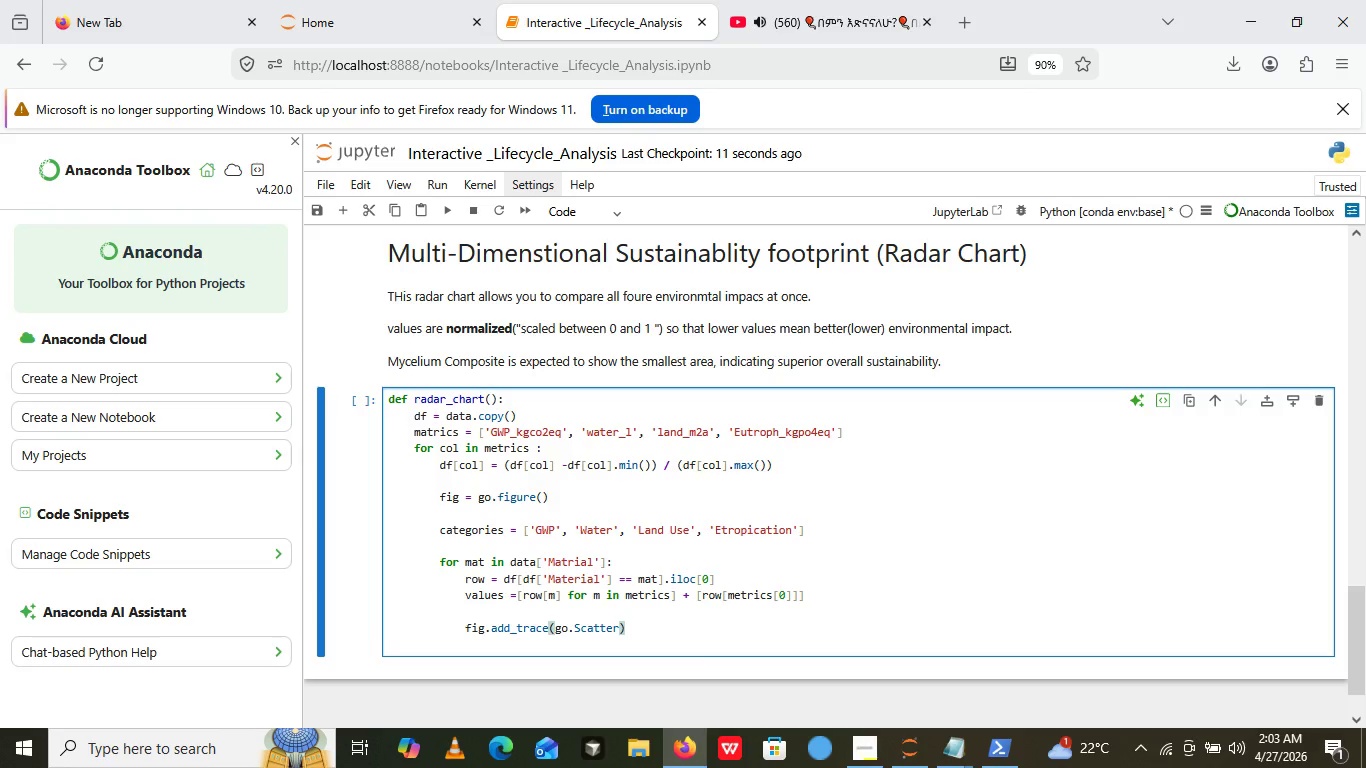 
key(ArrowRight)
 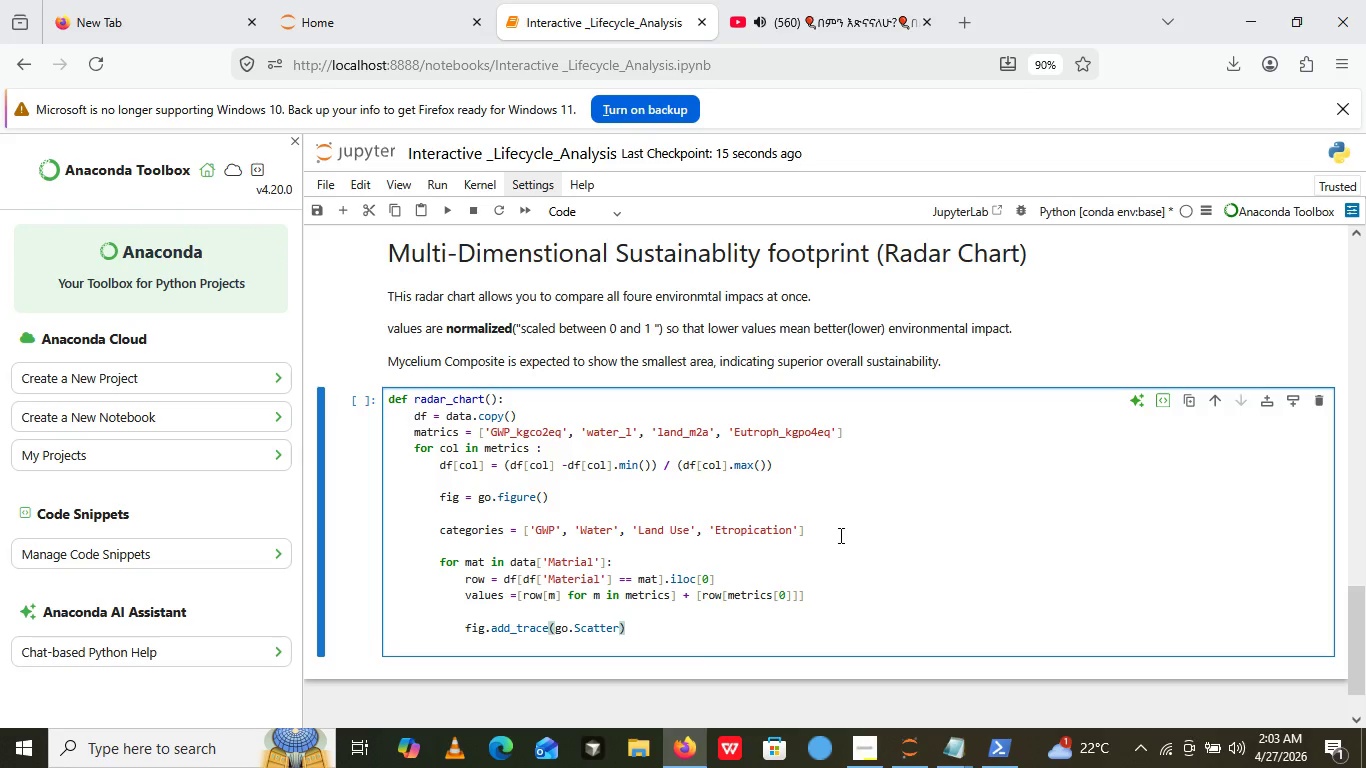 
wait(6.39)
 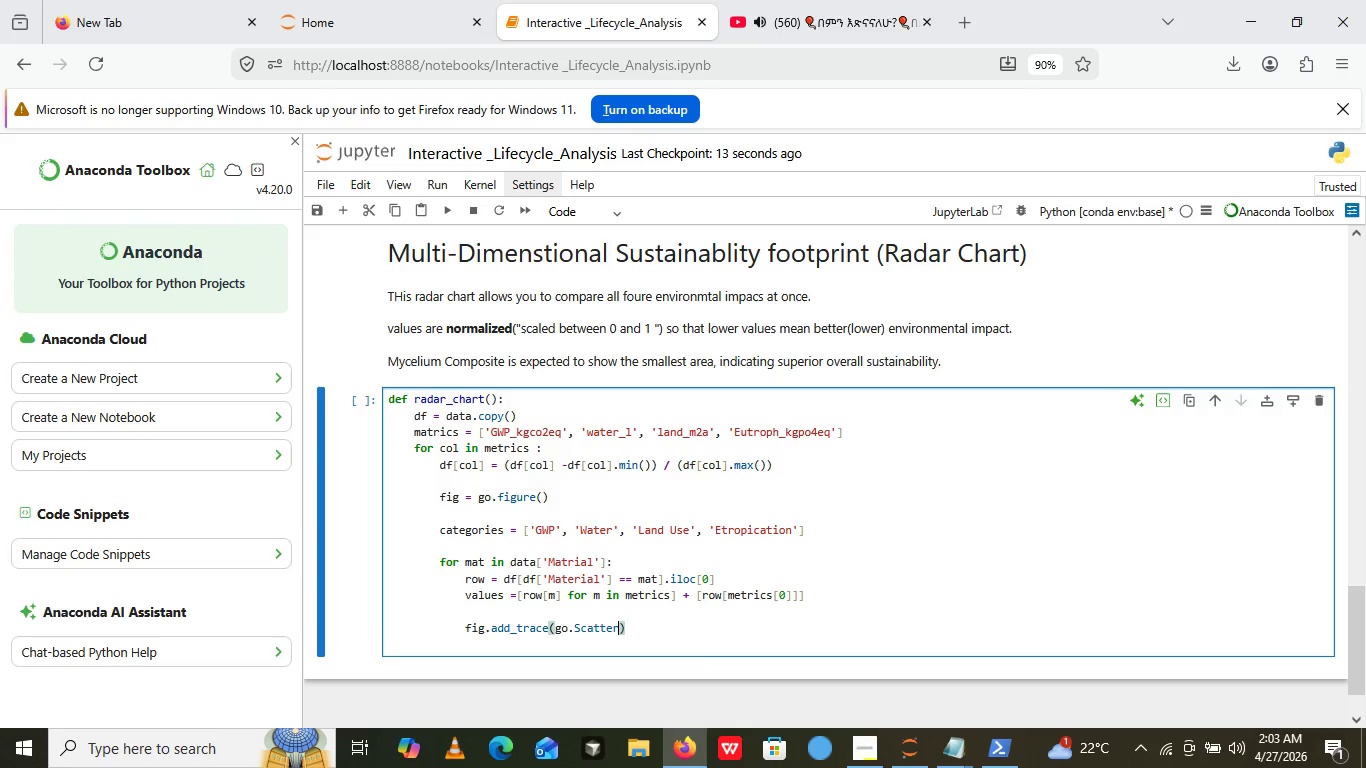 
type(polar)
 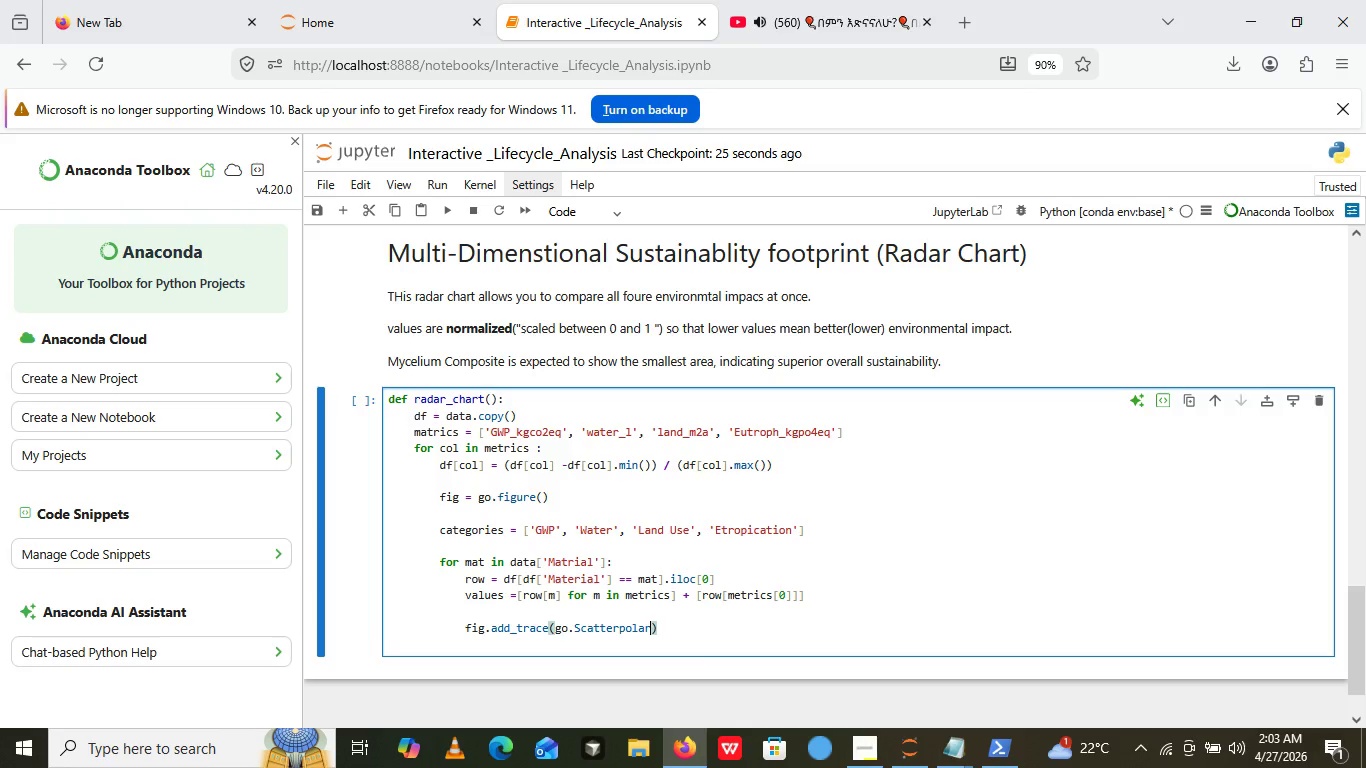 
wait(7.14)
 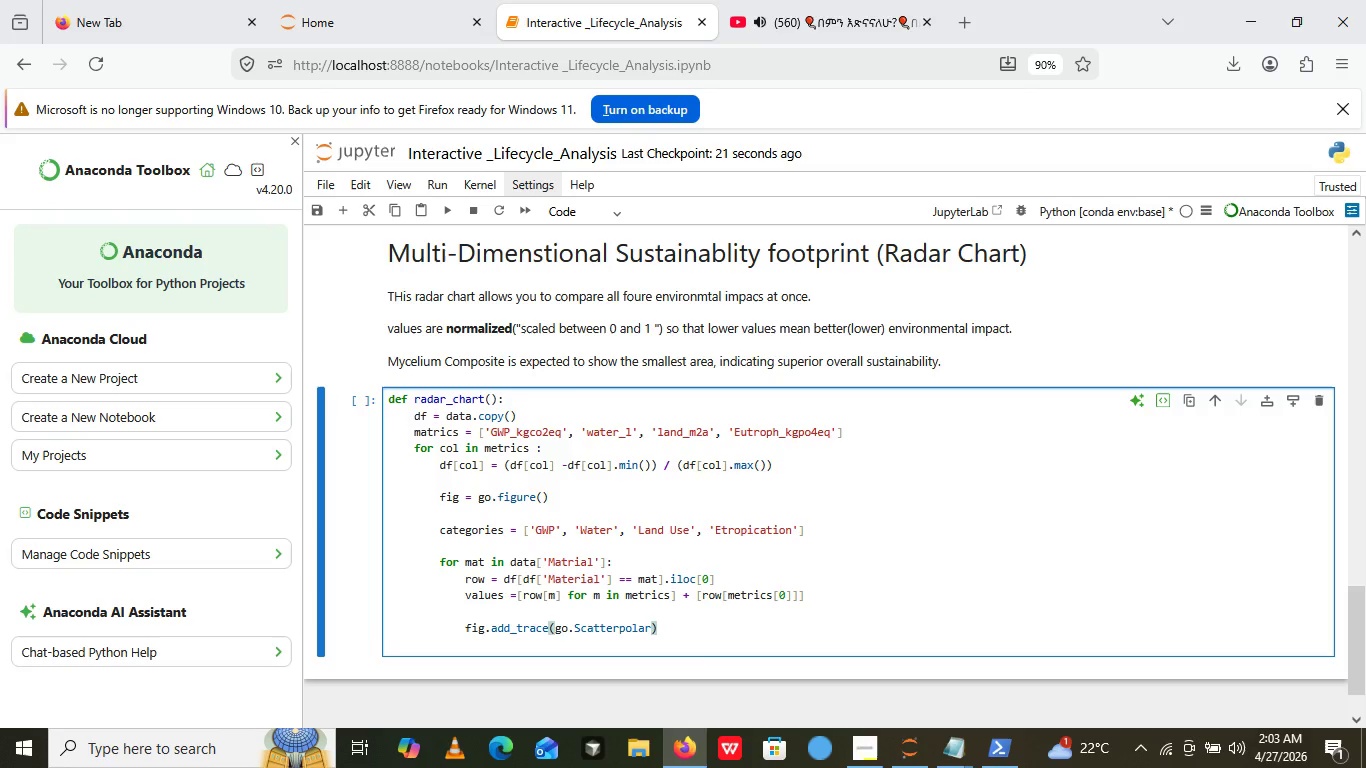 
key(ArrowRight)
 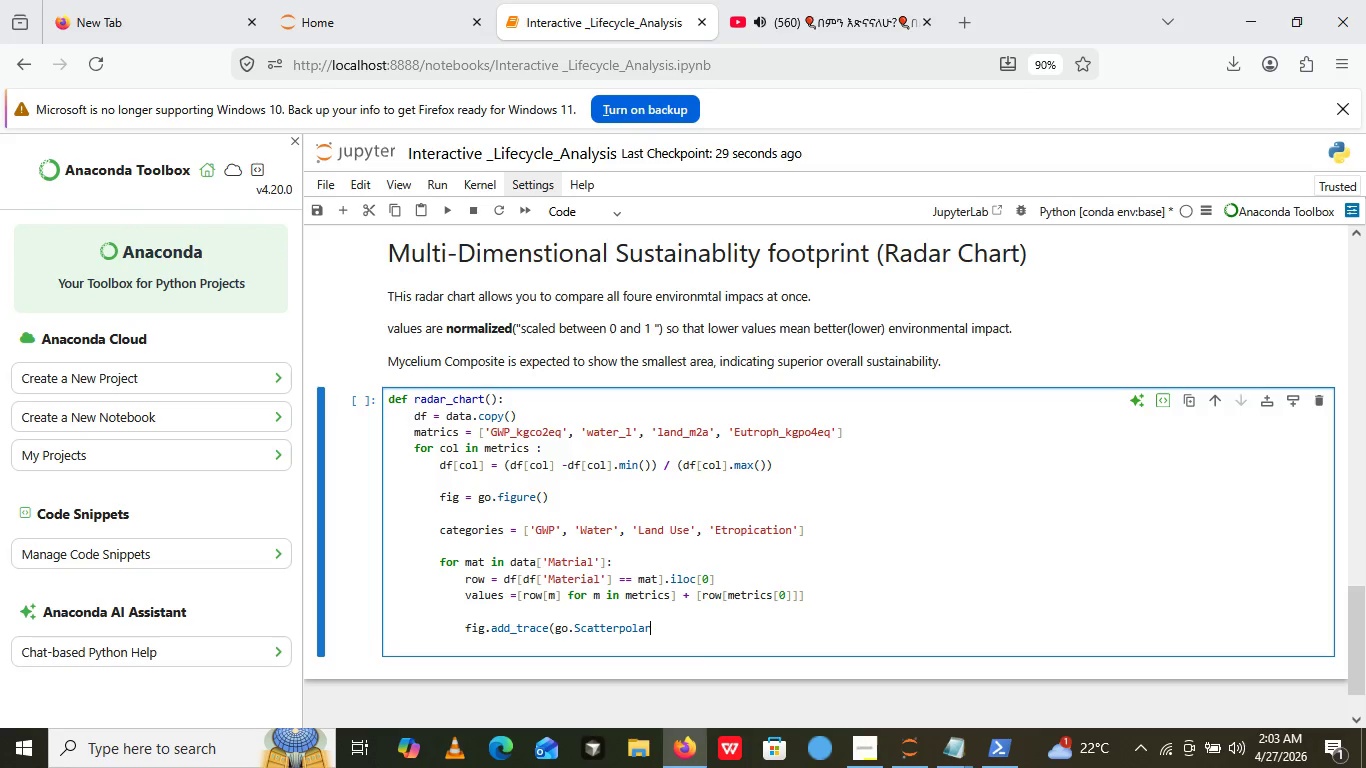 
key(Backspace)
 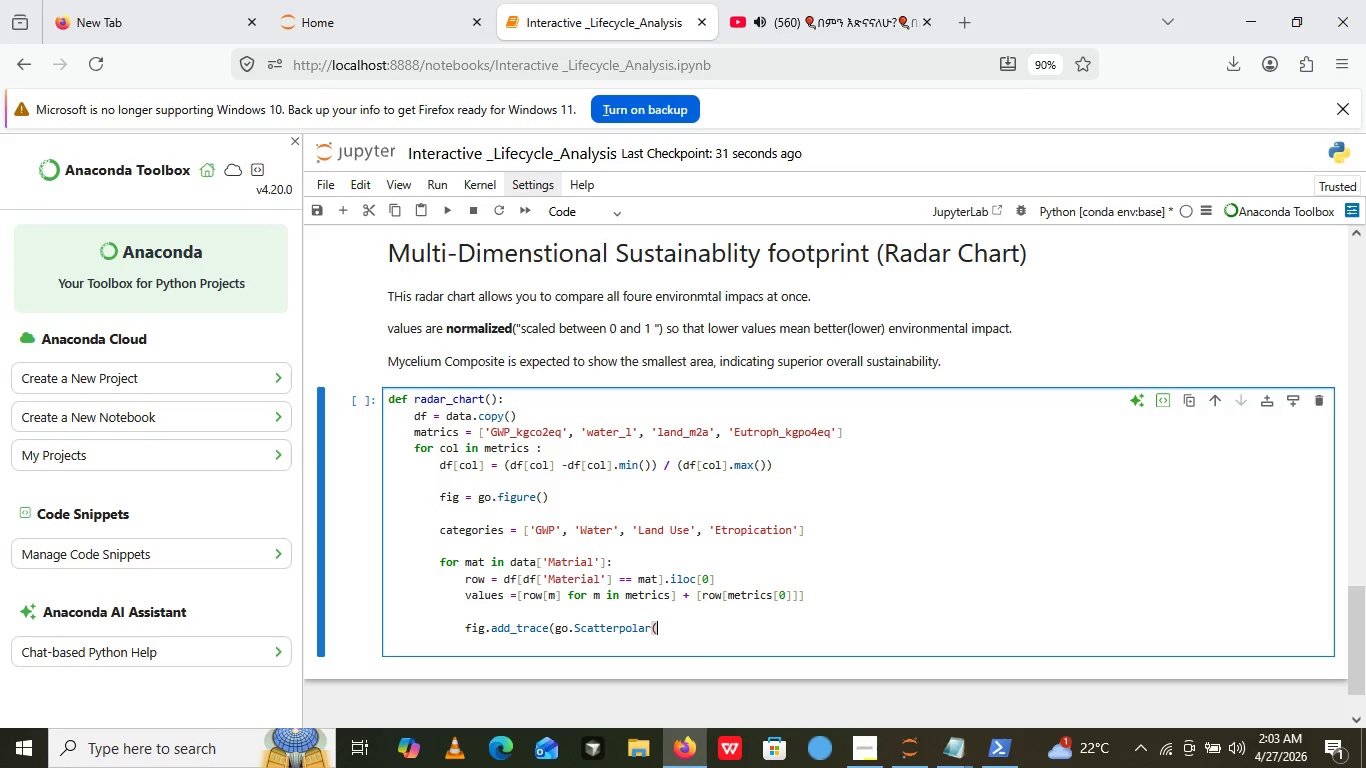 
key(Shift+9)
 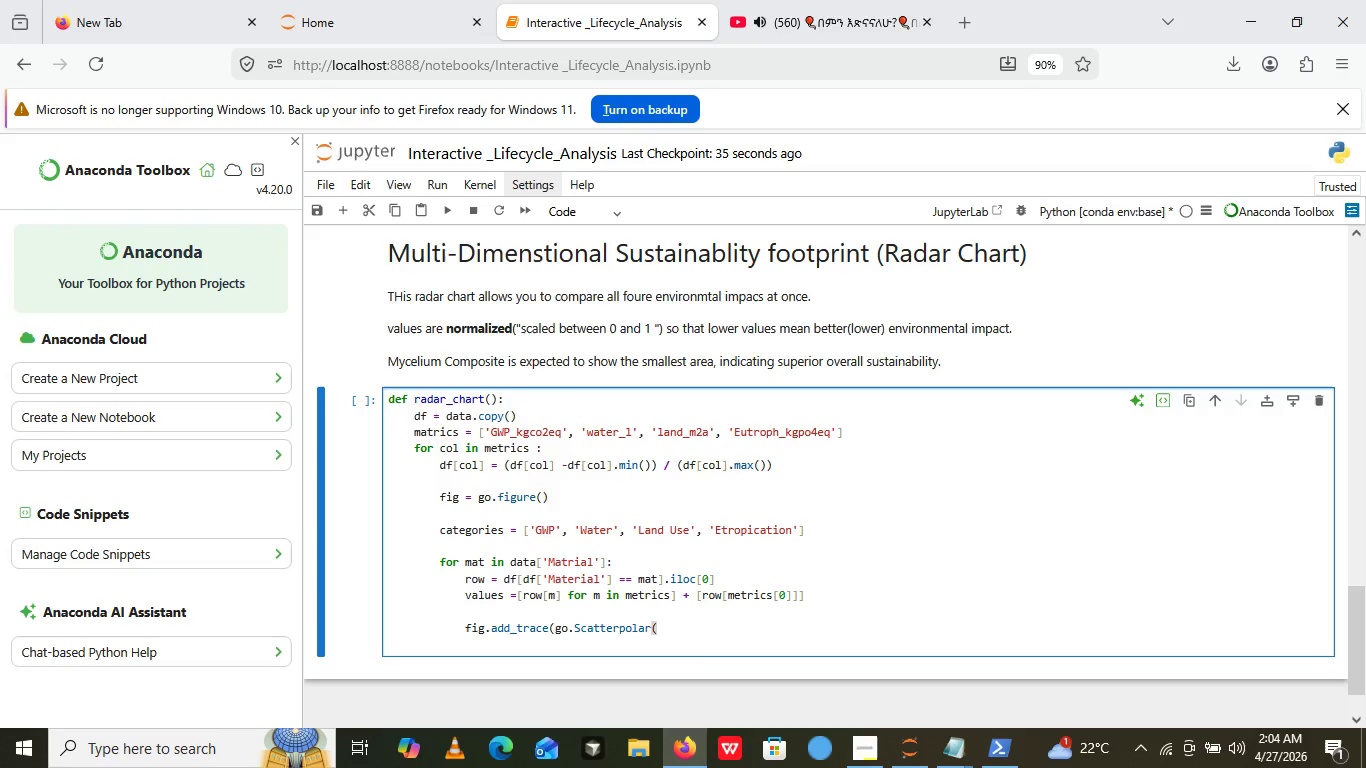 
wait(8.33)
 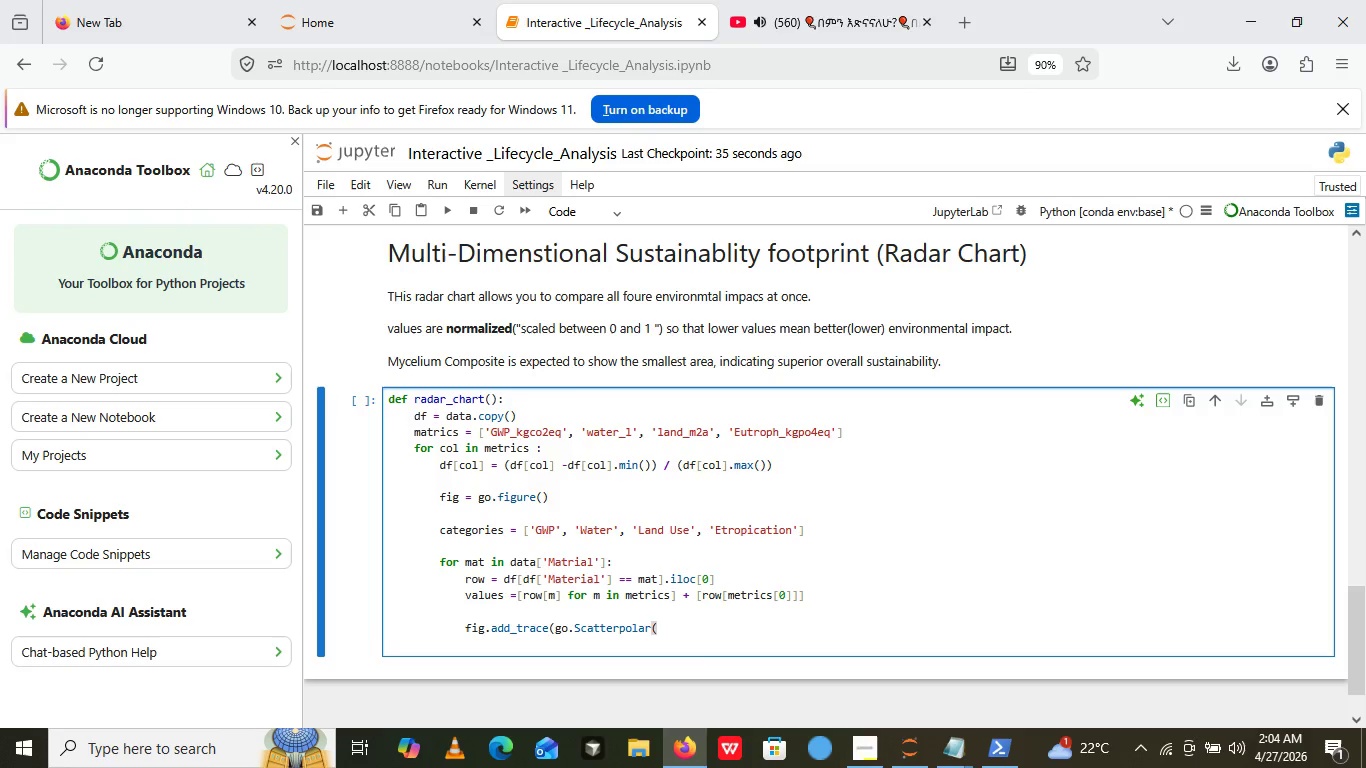 
key(Enter)
 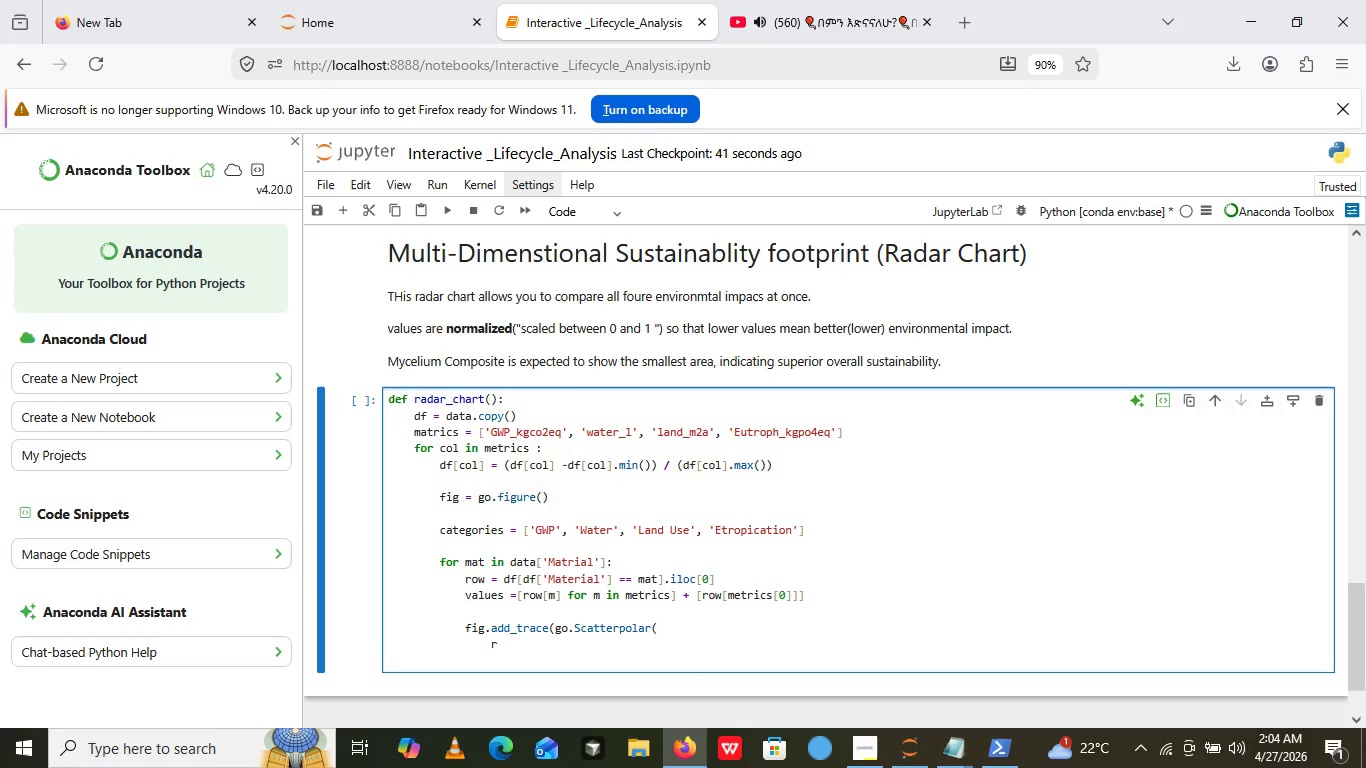 
type(r =value)
key(Backspace)
type(s,)
 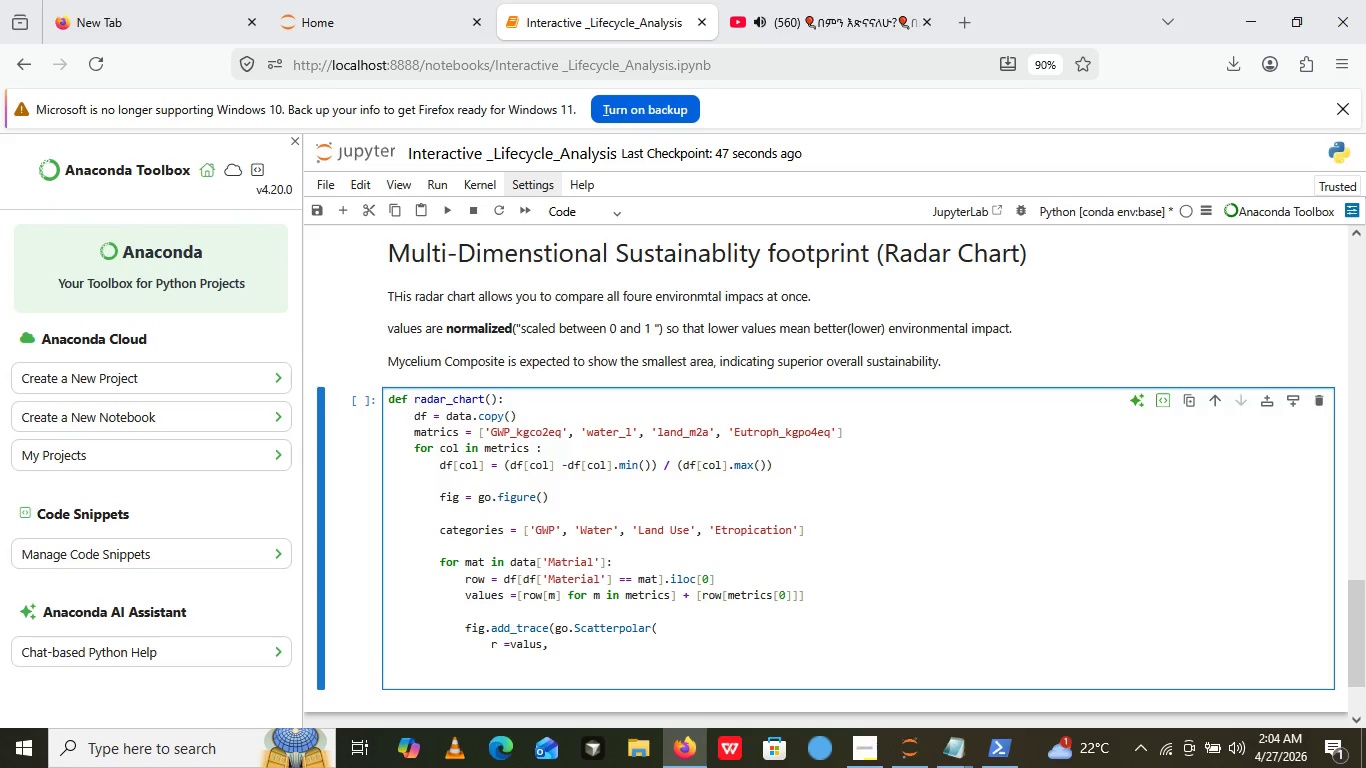 
key(Enter)
 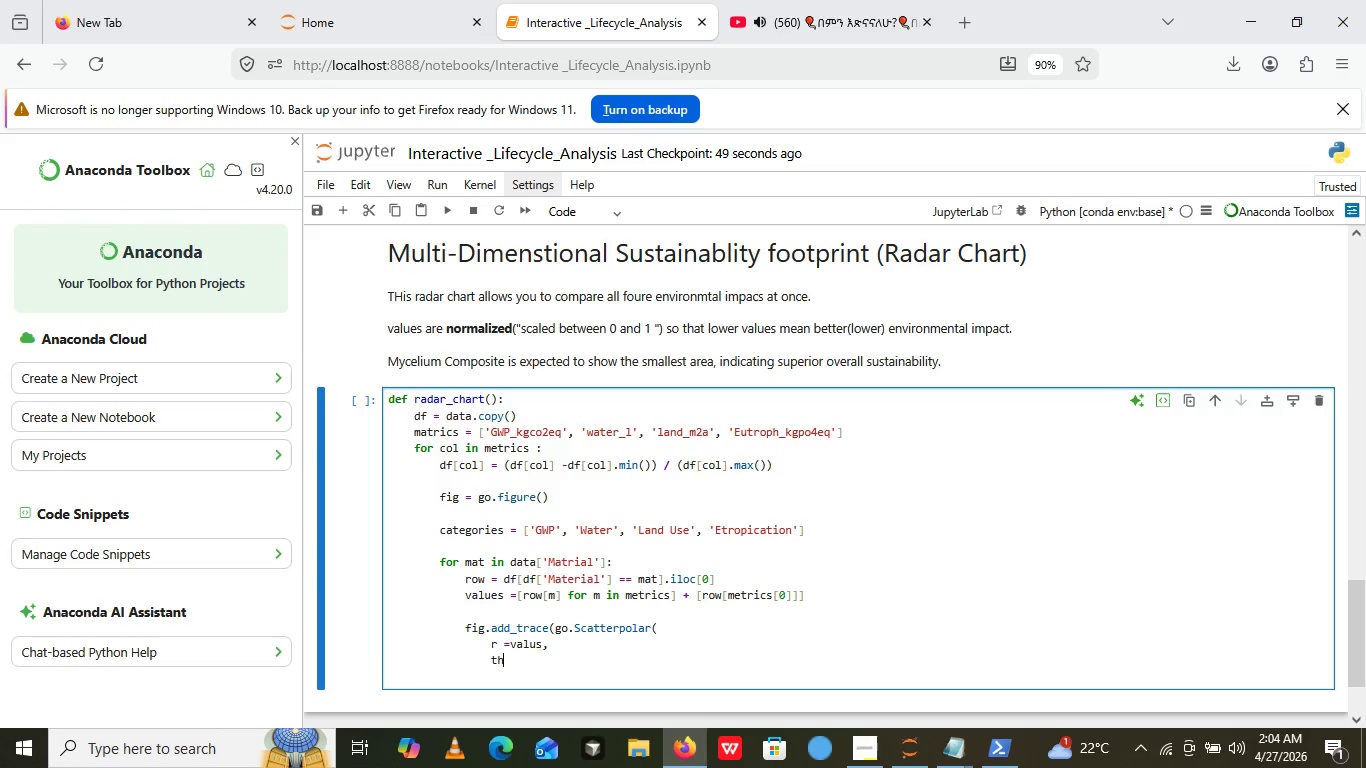 
type(theta= categoris +[])
 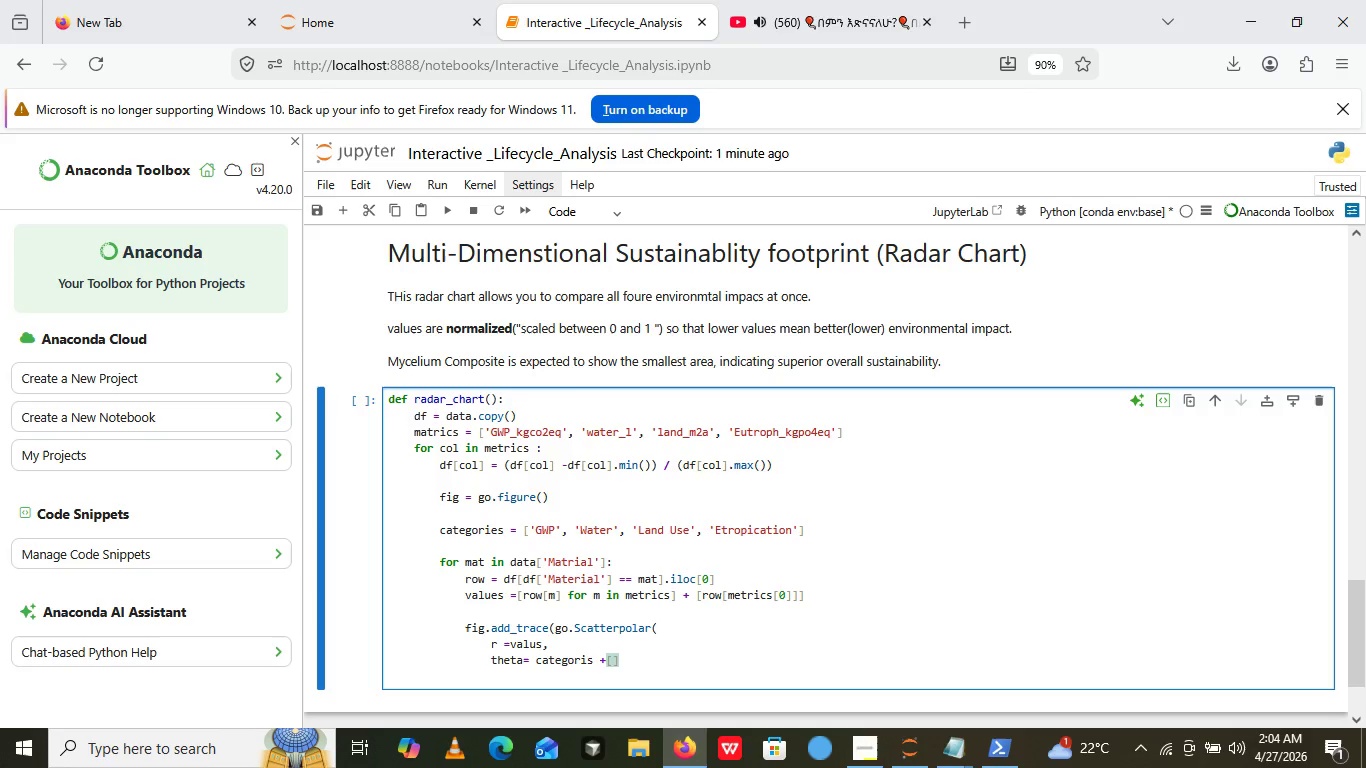 
key(ArrowLeft)
 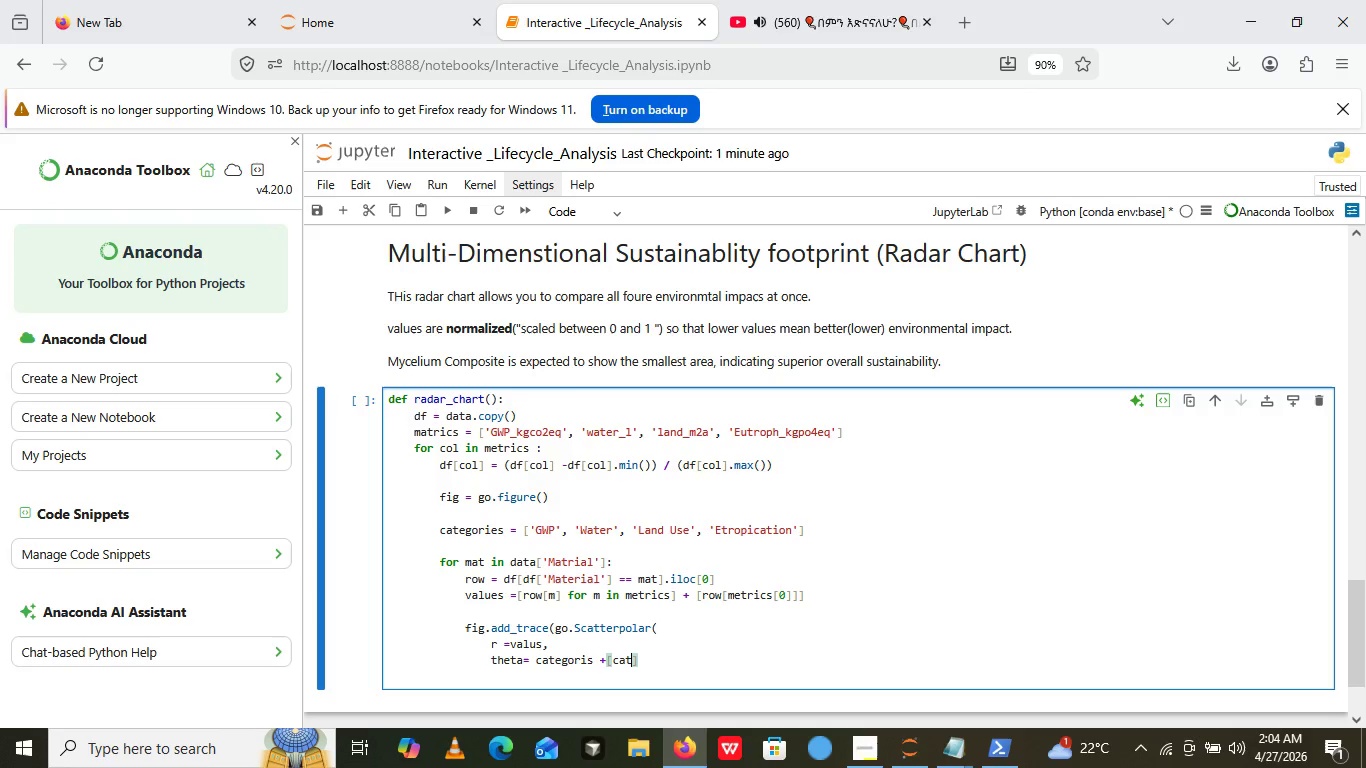 
type(categories[])
 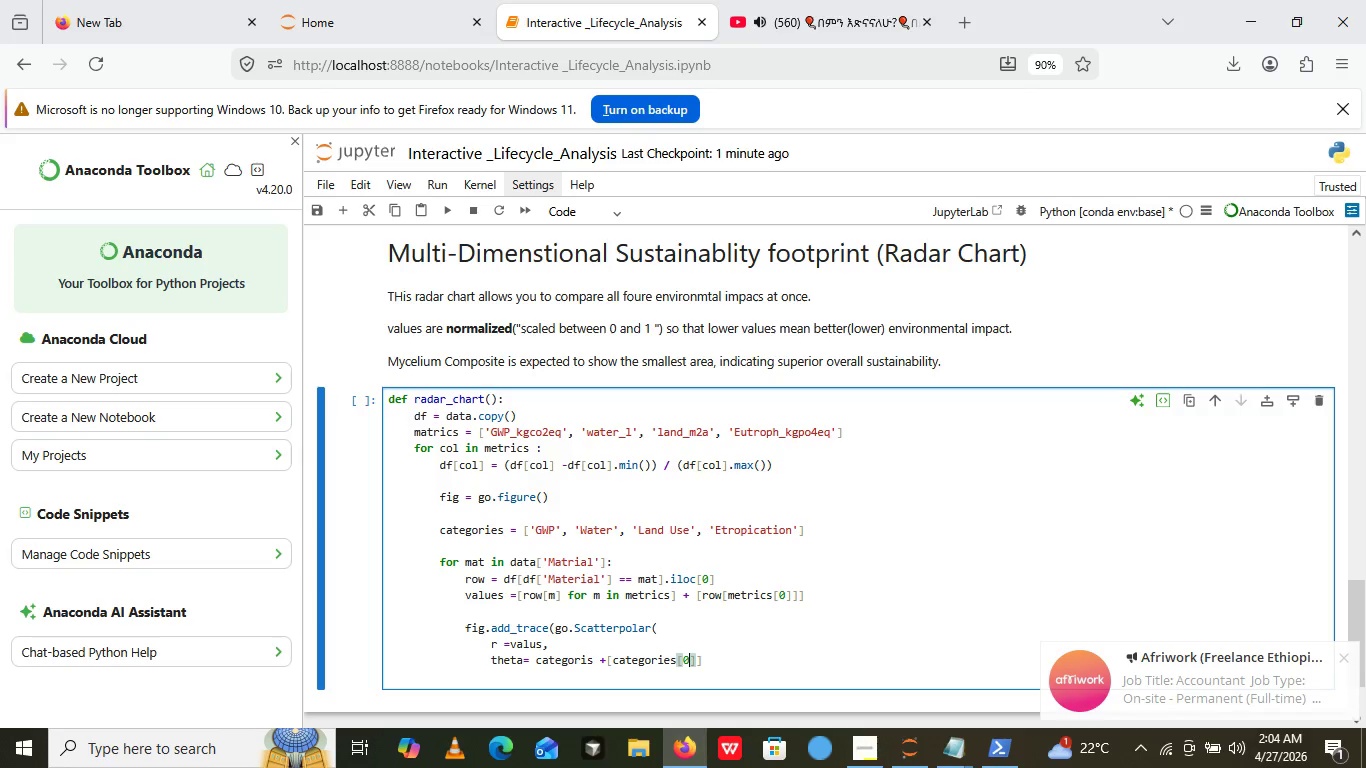 
key(ArrowLeft)
 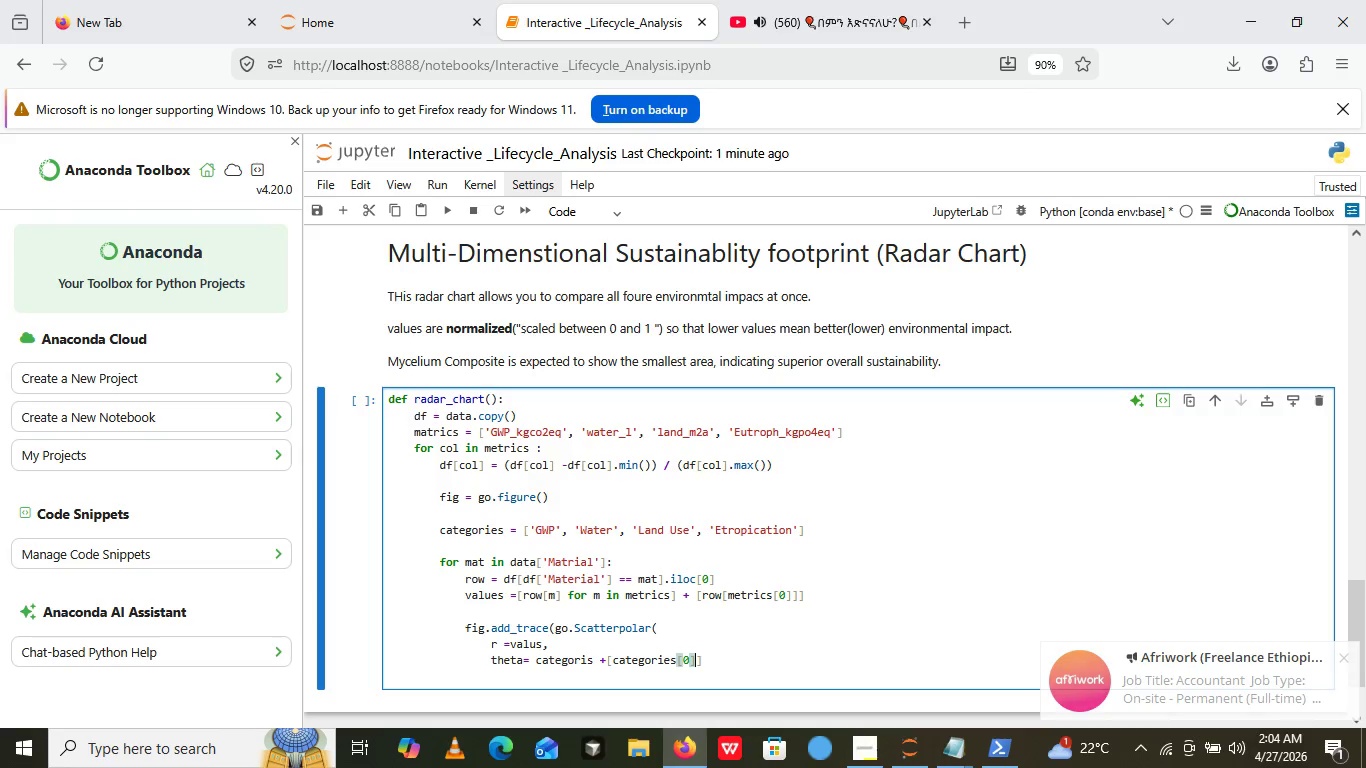 
key(0)
 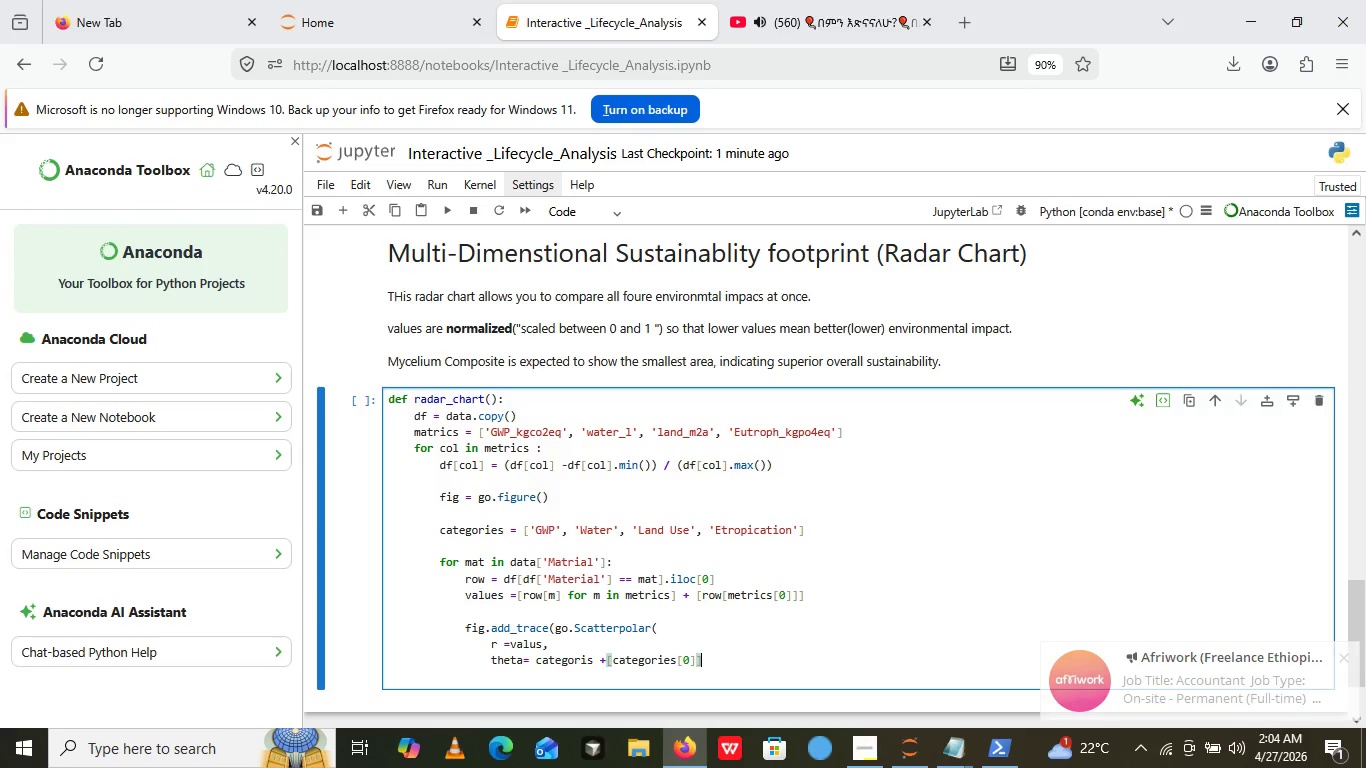 
key(ArrowRight)
 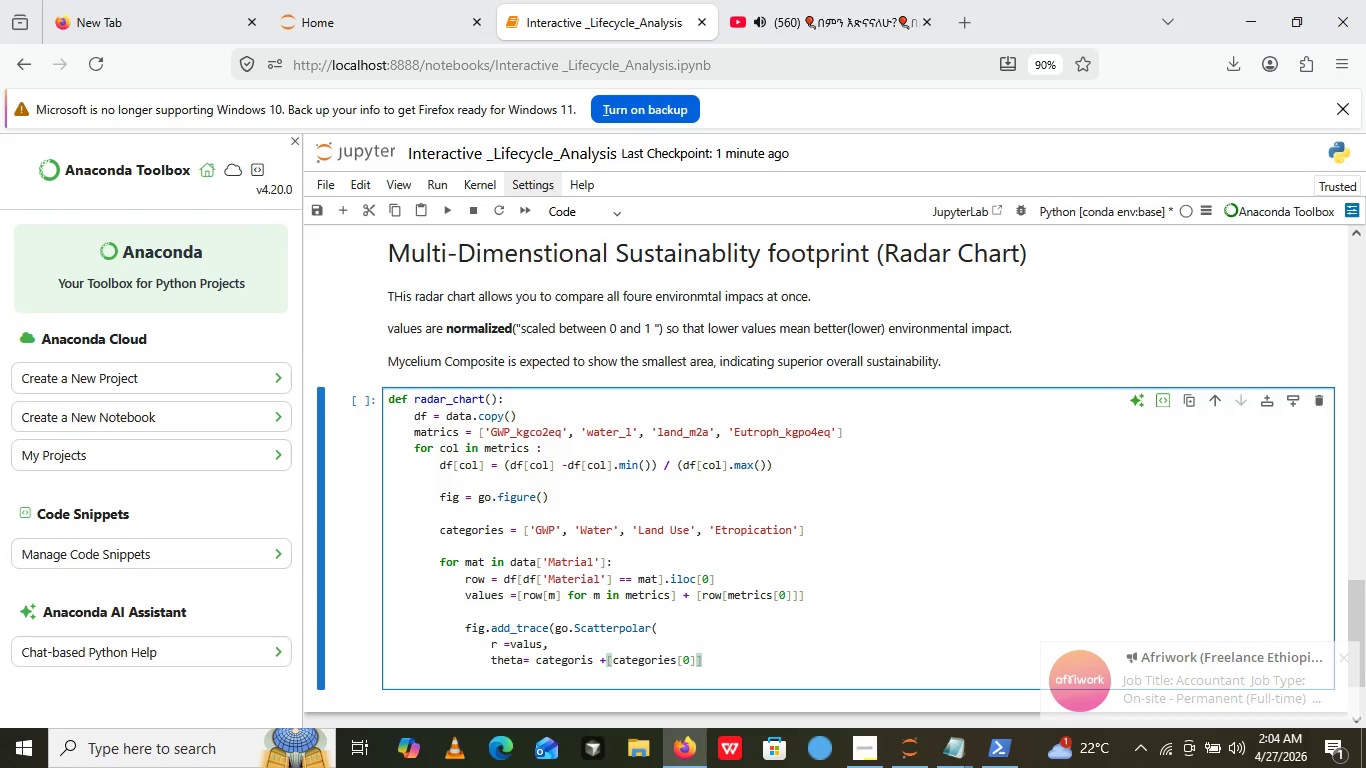 
key(ArrowRight)
 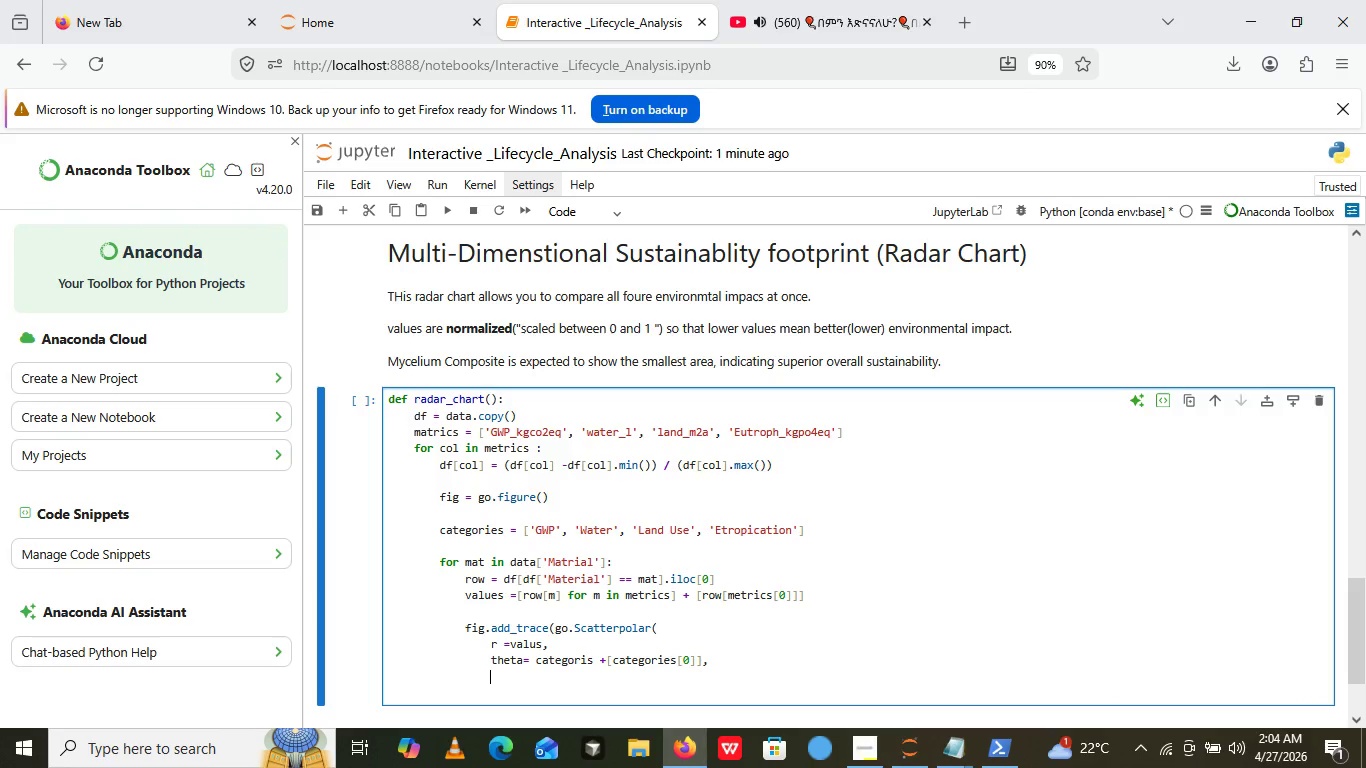 
key(Comma)
 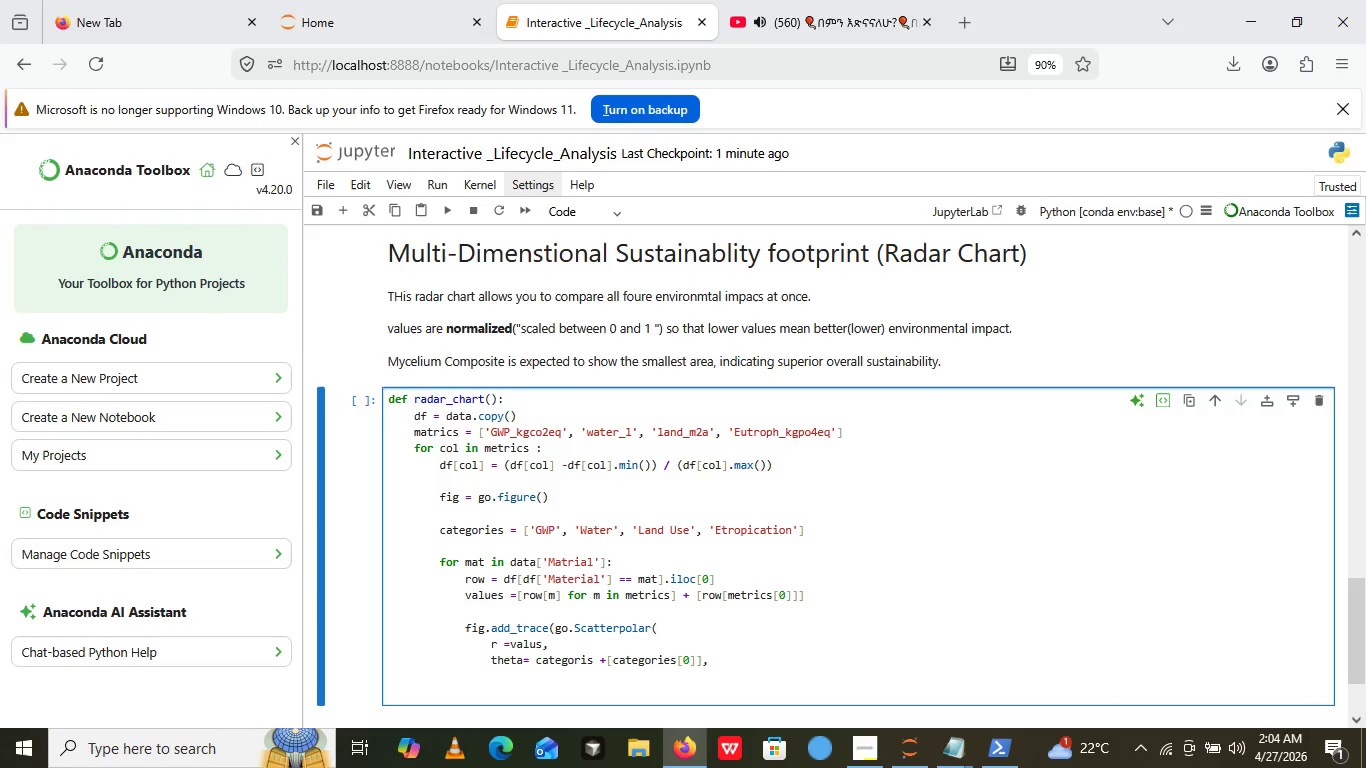 
key(Enter)
 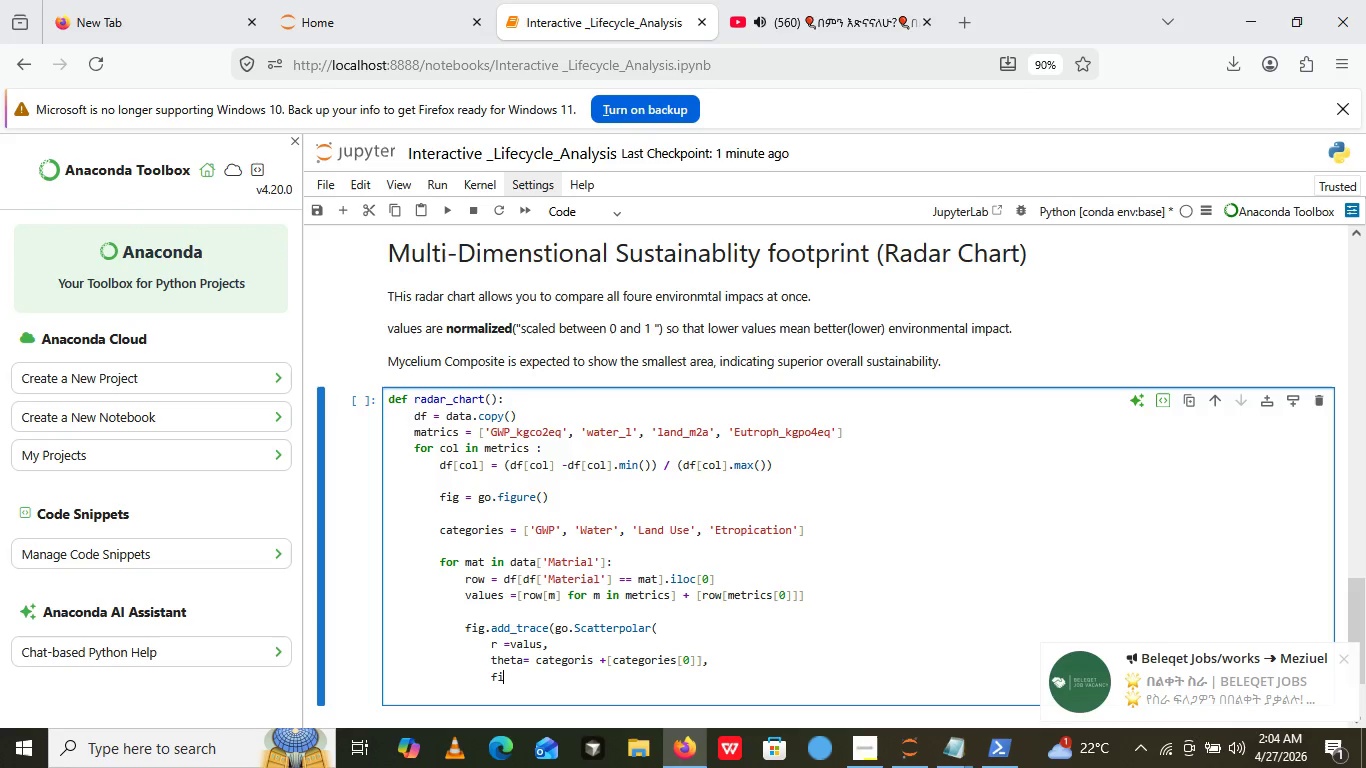 
type(fill ='')
 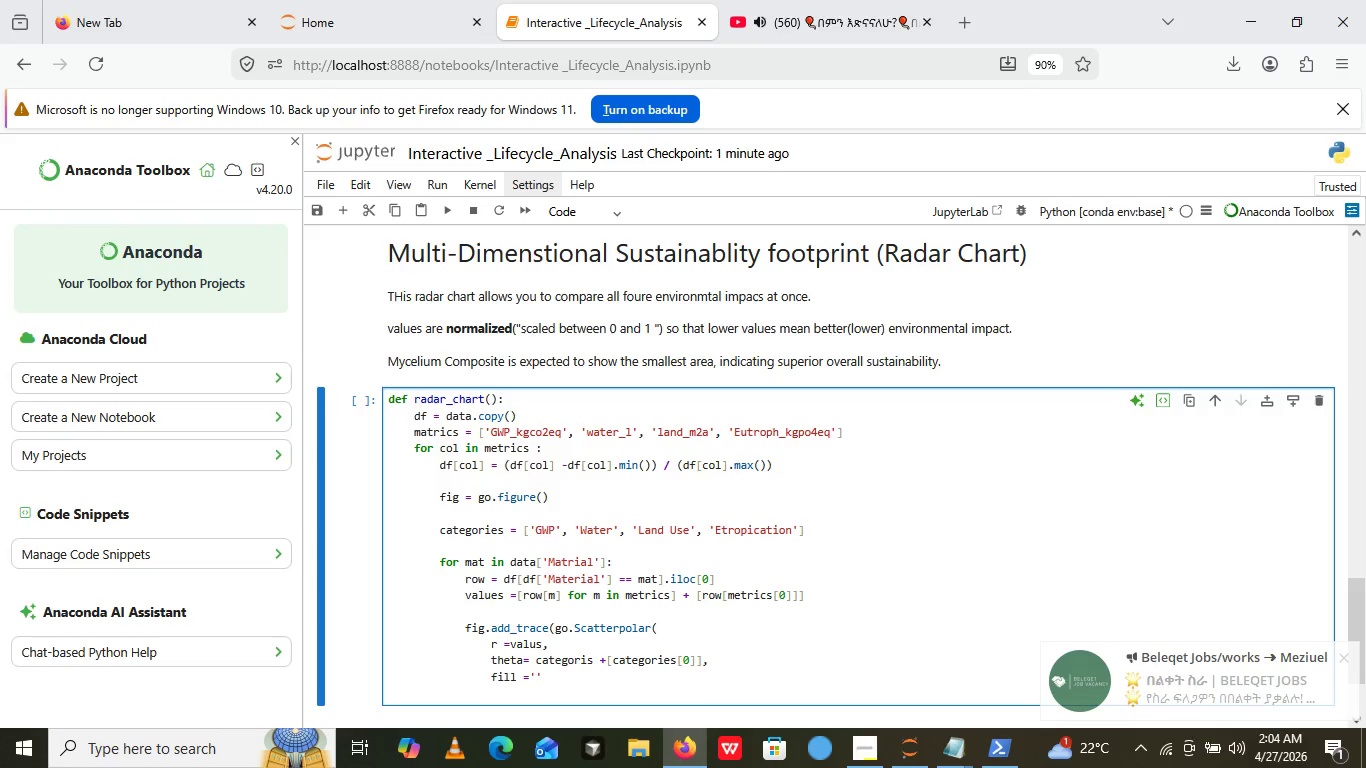 
key(ArrowLeft)
 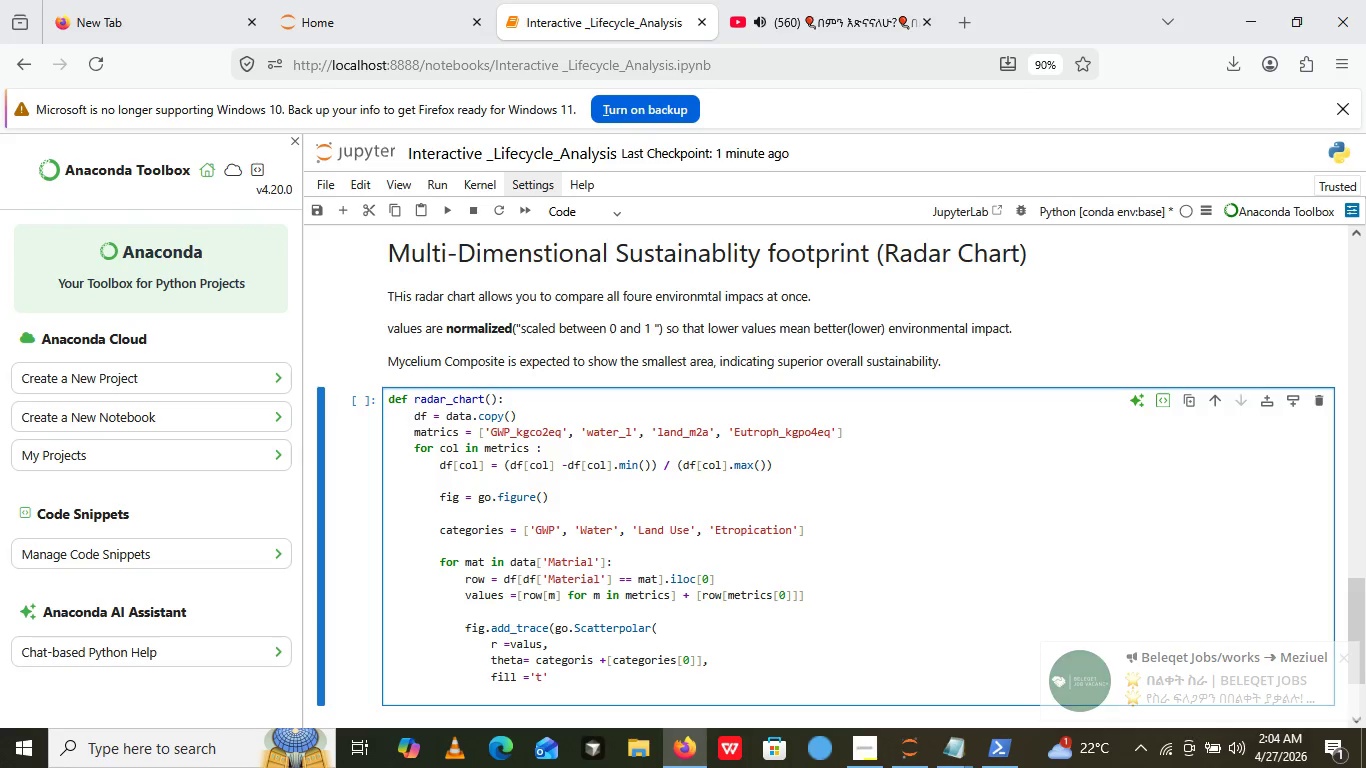 
type(toself)
 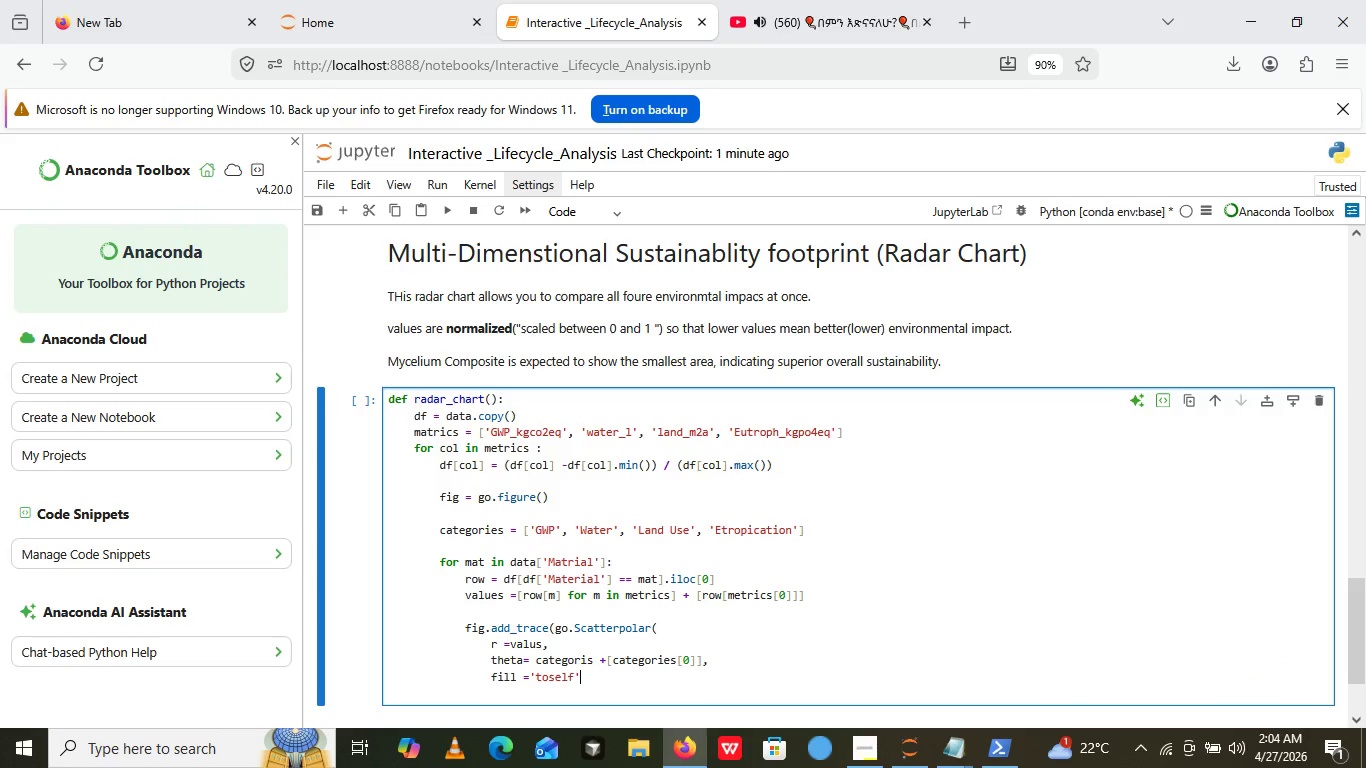 
key(ArrowRight)
 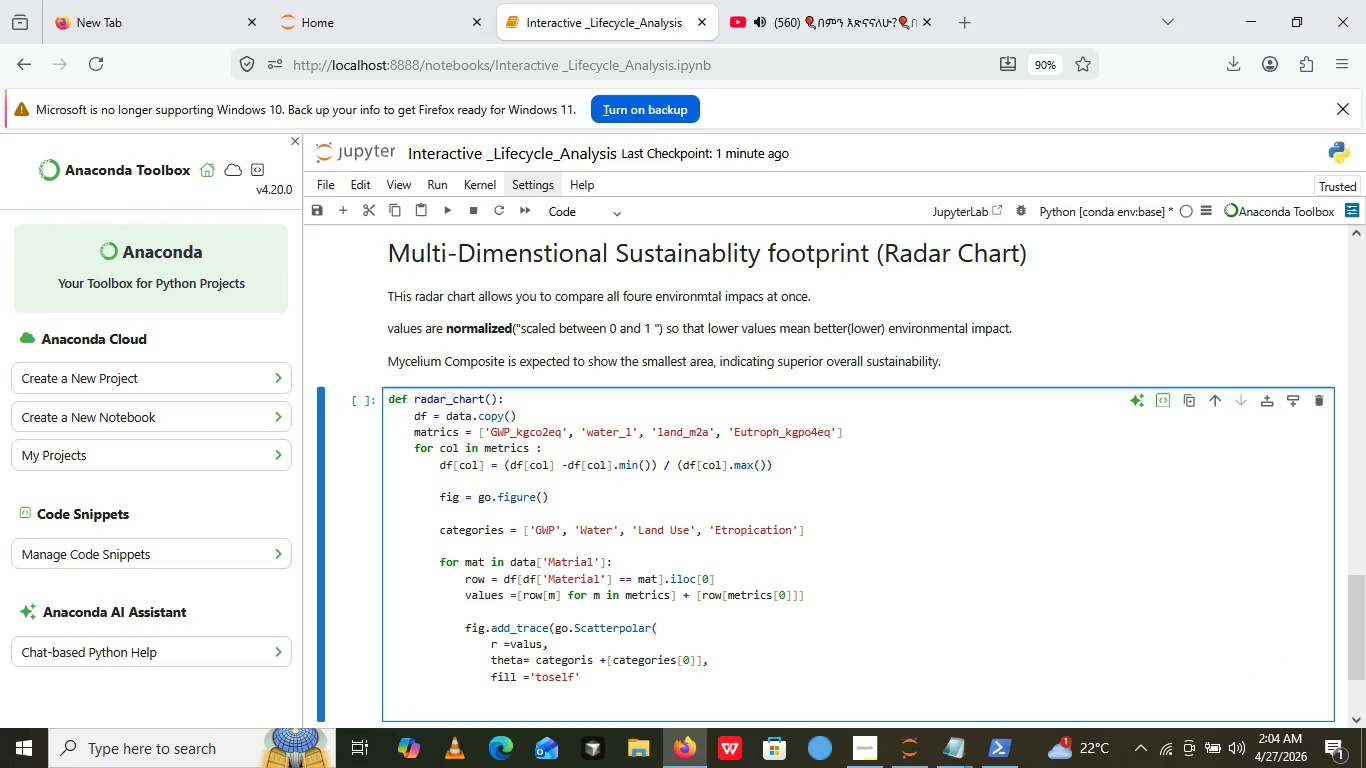 
key(Enter)
 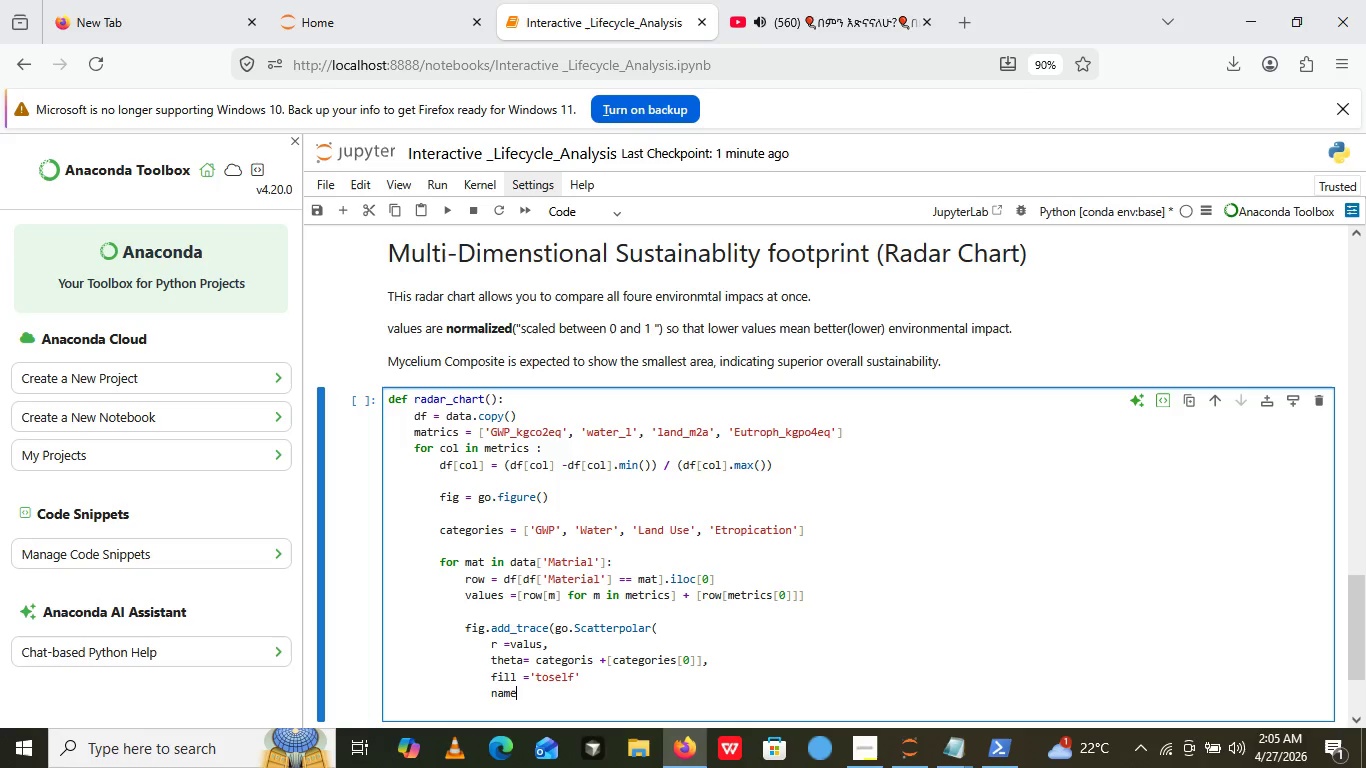 
type(name=mat)
key(Backspace)
key(Backspace)
key(Backspace)
type( '')
 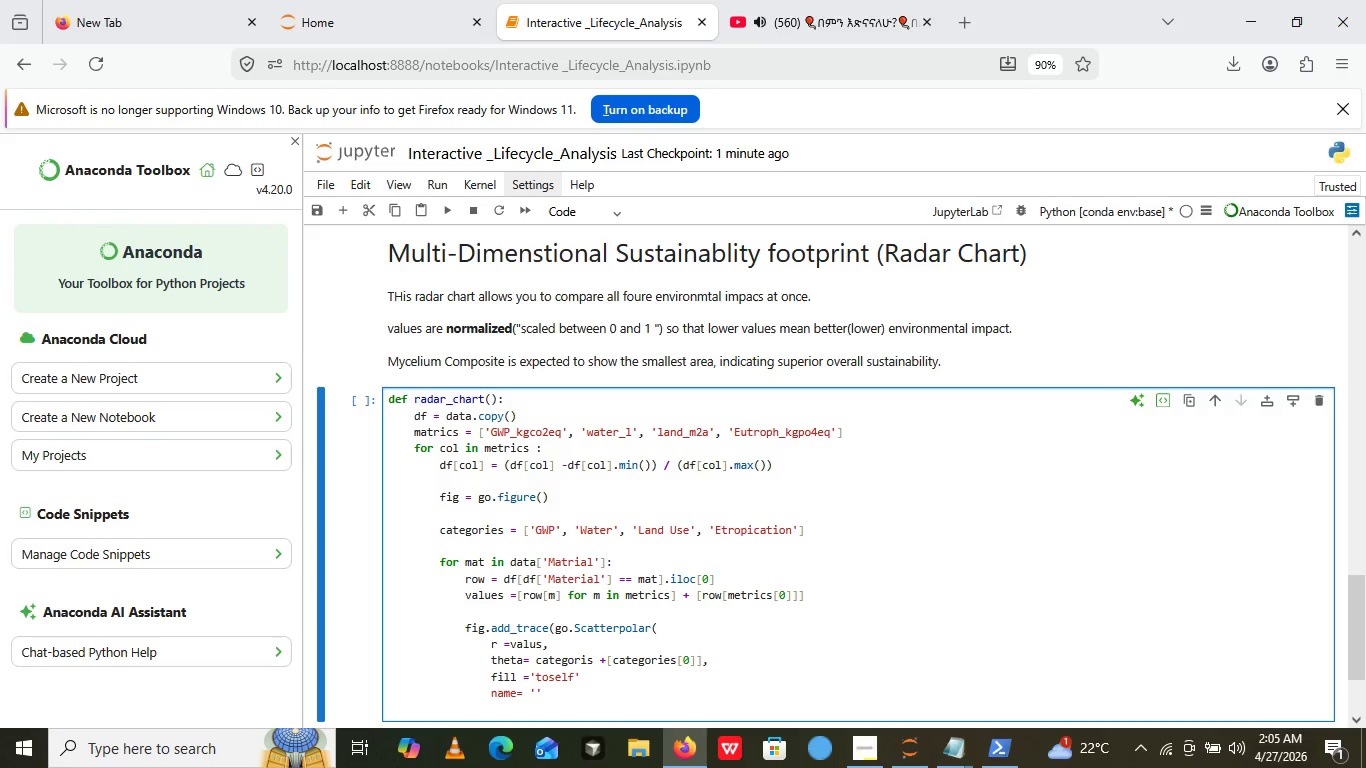 
key(ArrowLeft)
 